 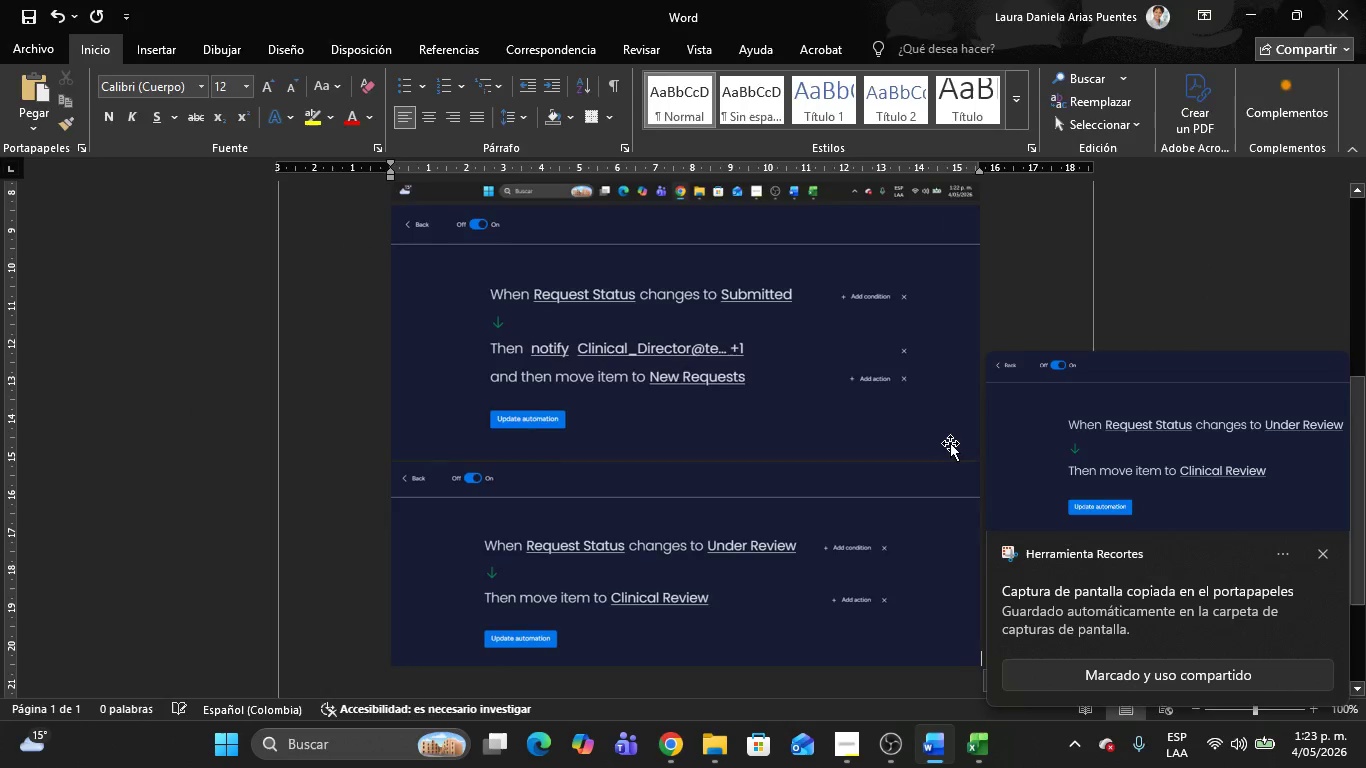 
key(Alt+Tab)
 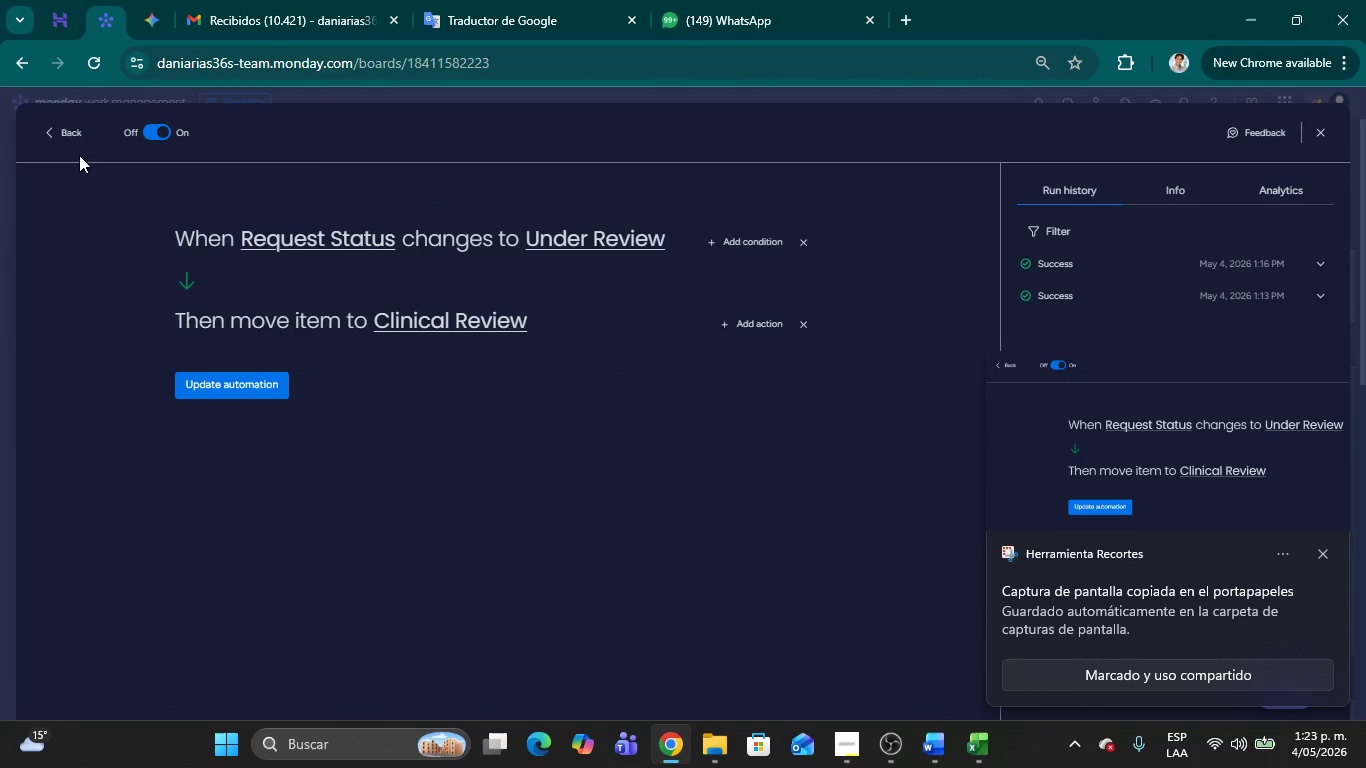 
left_click([66, 136])
 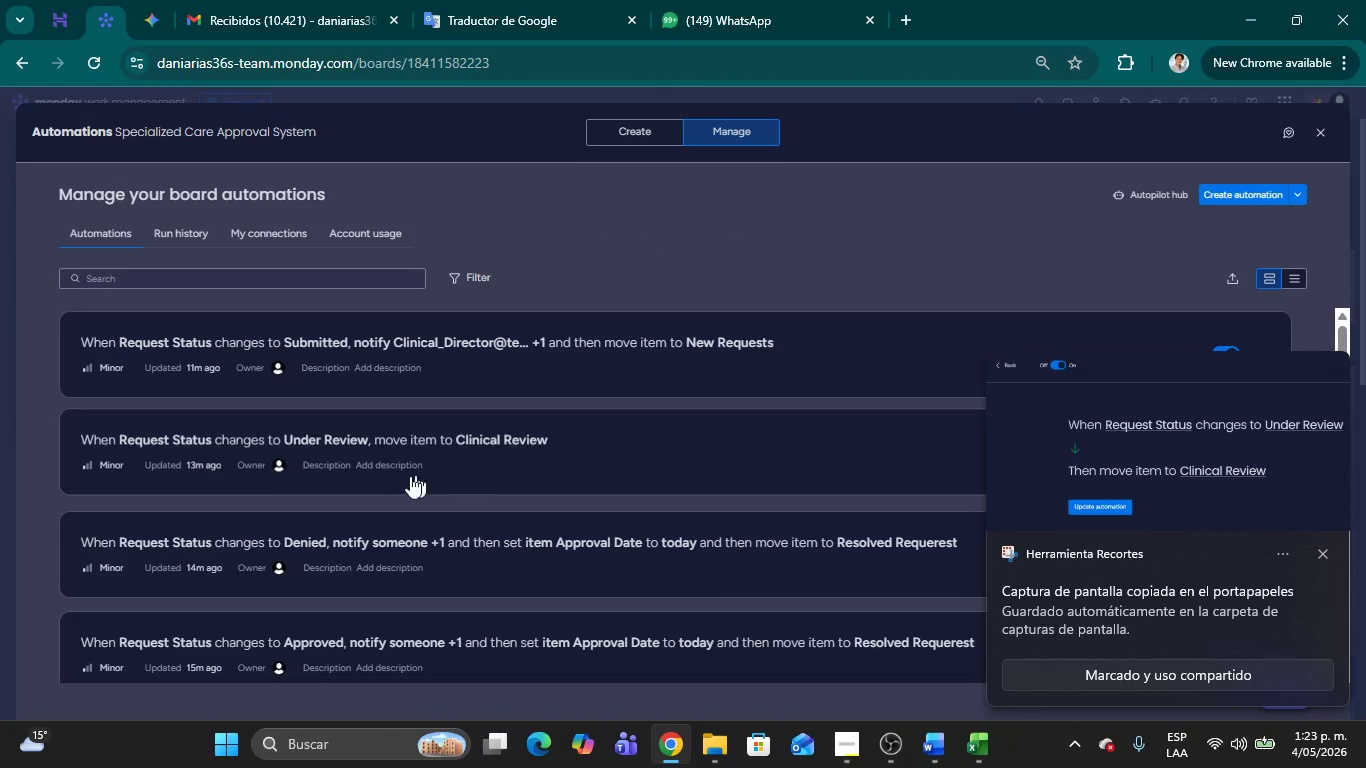 
left_click([573, 546])
 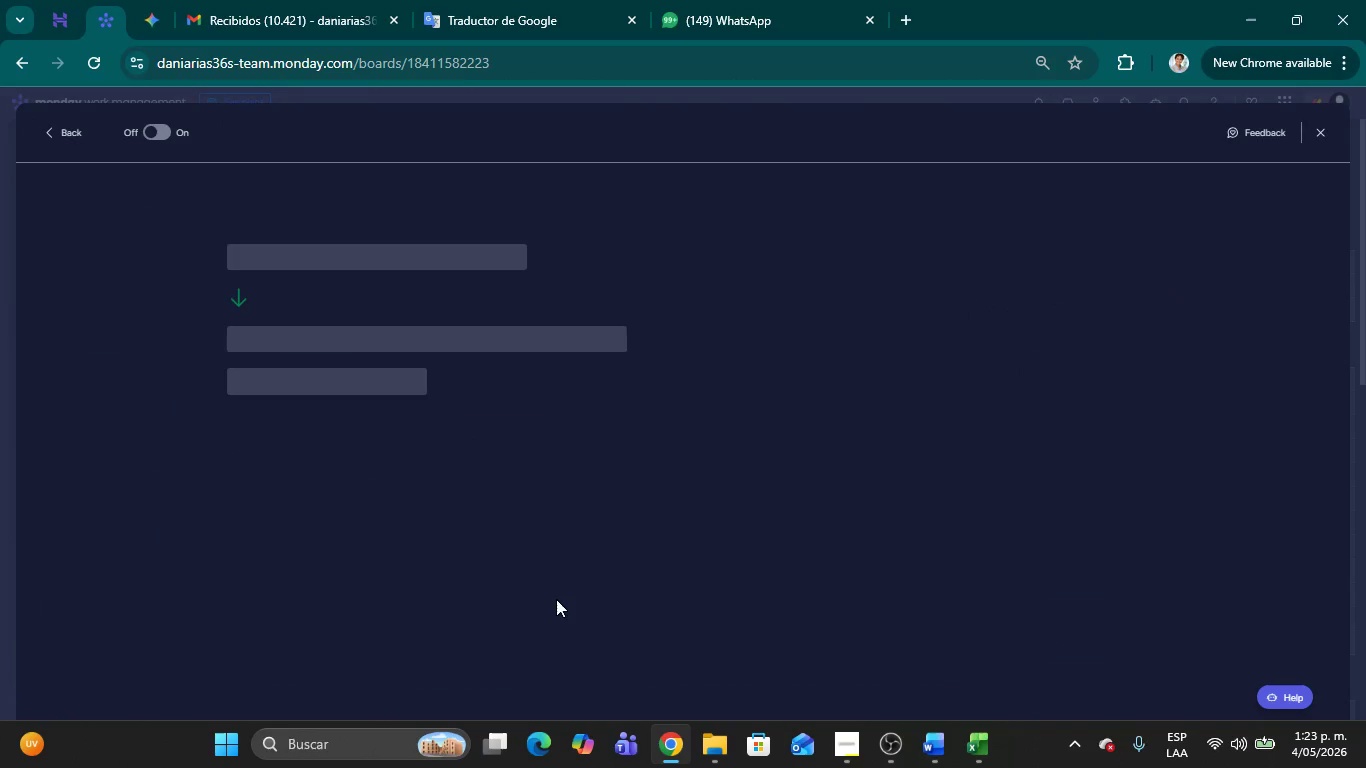 
key(Meta+Shift+S)
 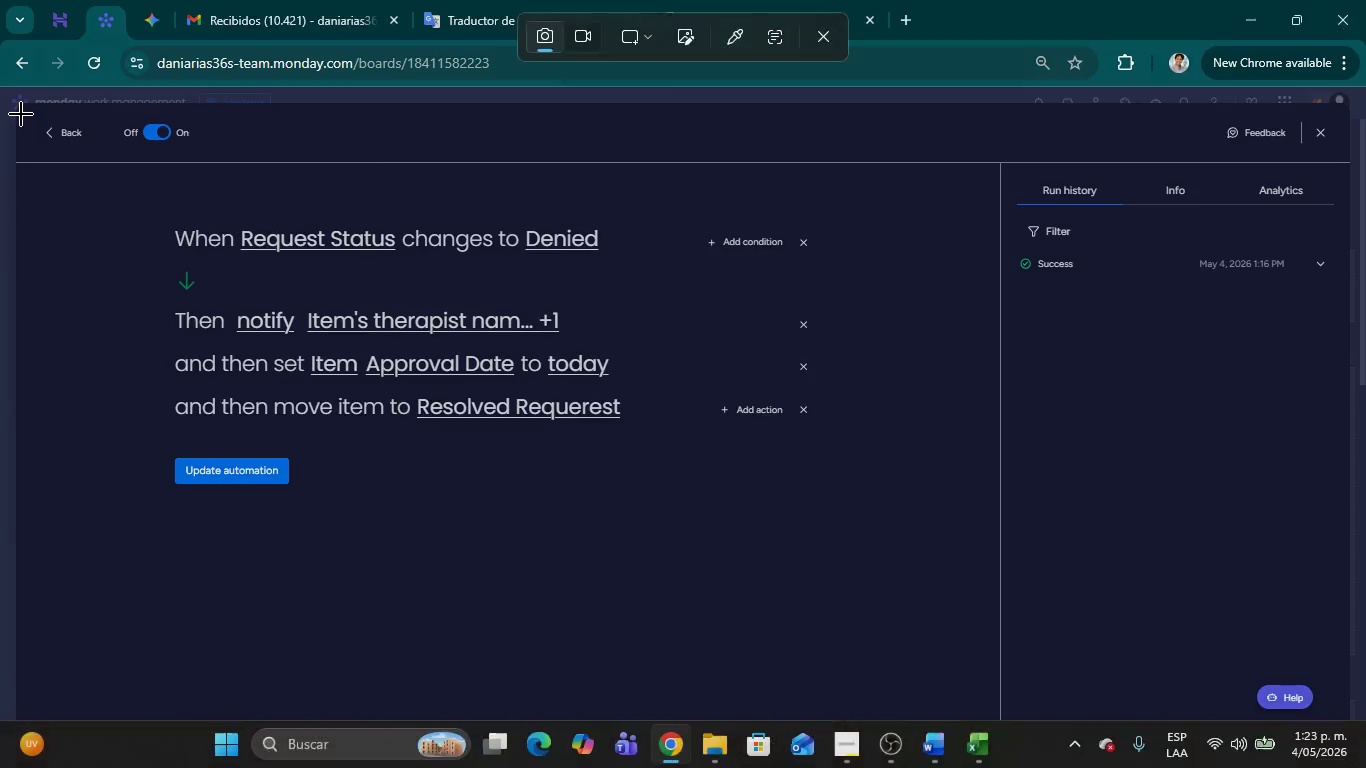 
left_click_drag(start_coordinate=[21, 108], to_coordinate=[920, 507])
 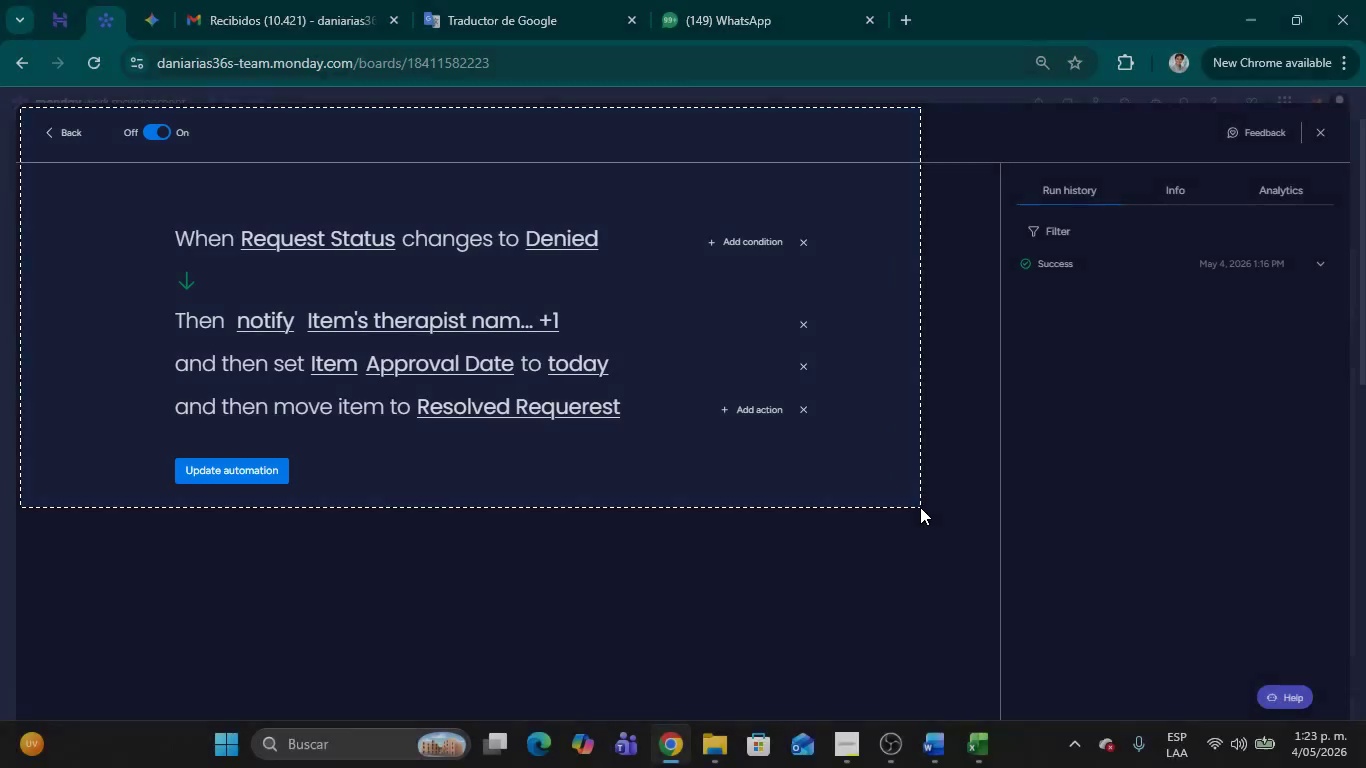 
key(Alt+AltLeft)
 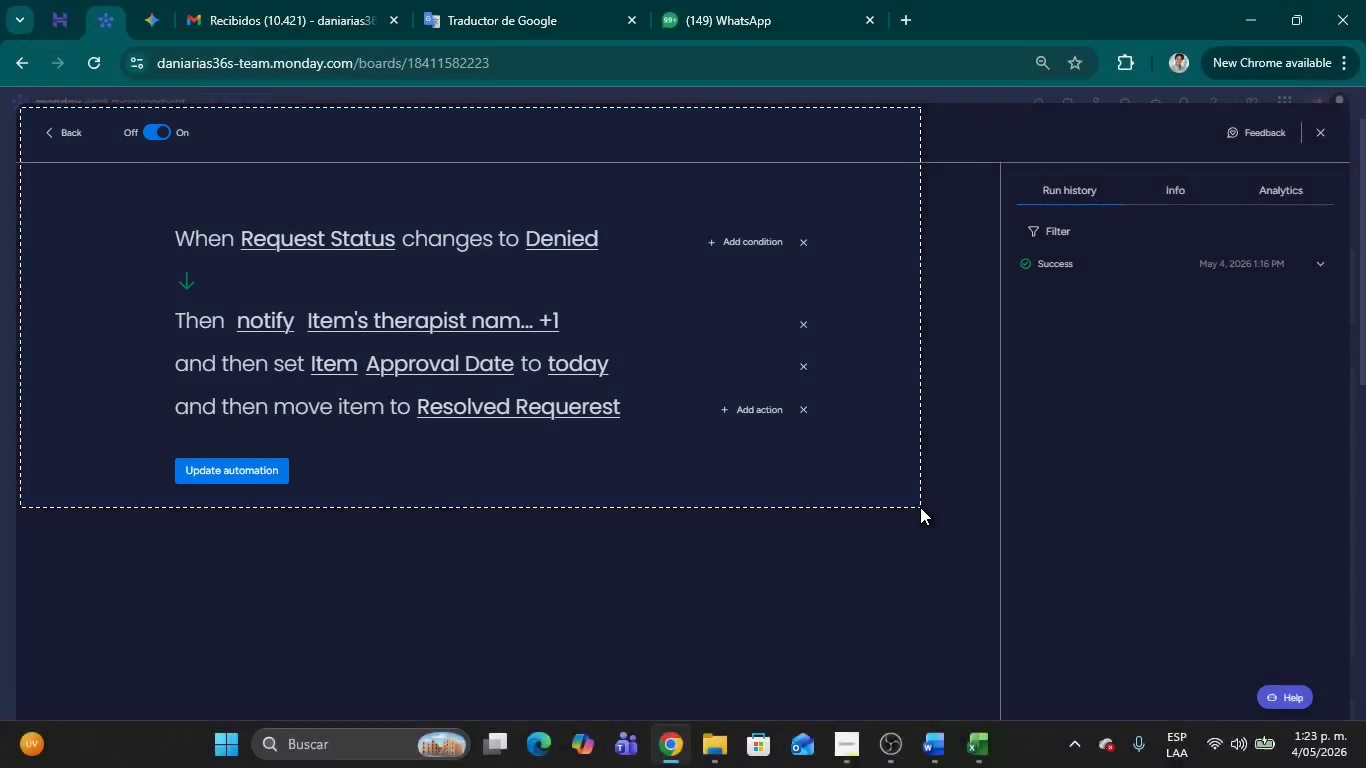 
key(Alt+Tab)
 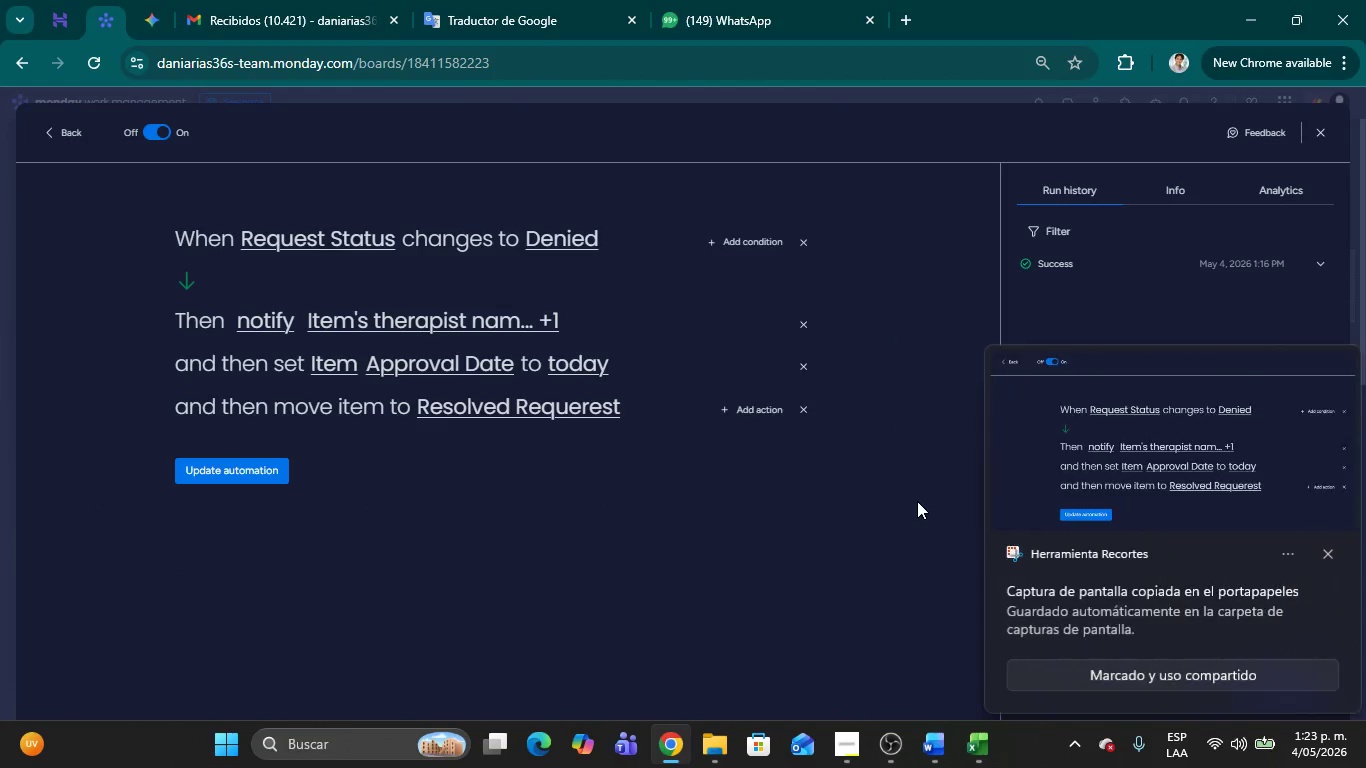 
key(Alt+Tab)
 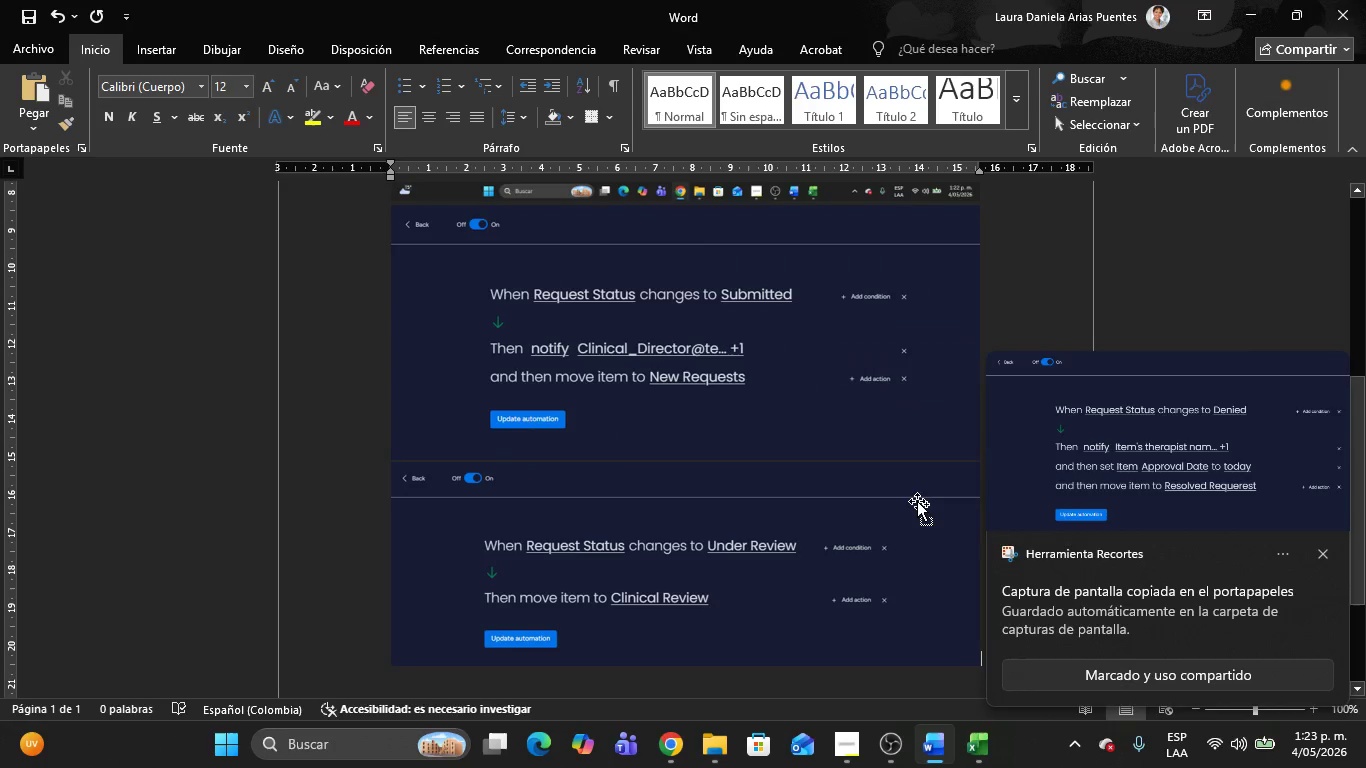 
key(Control+V)
 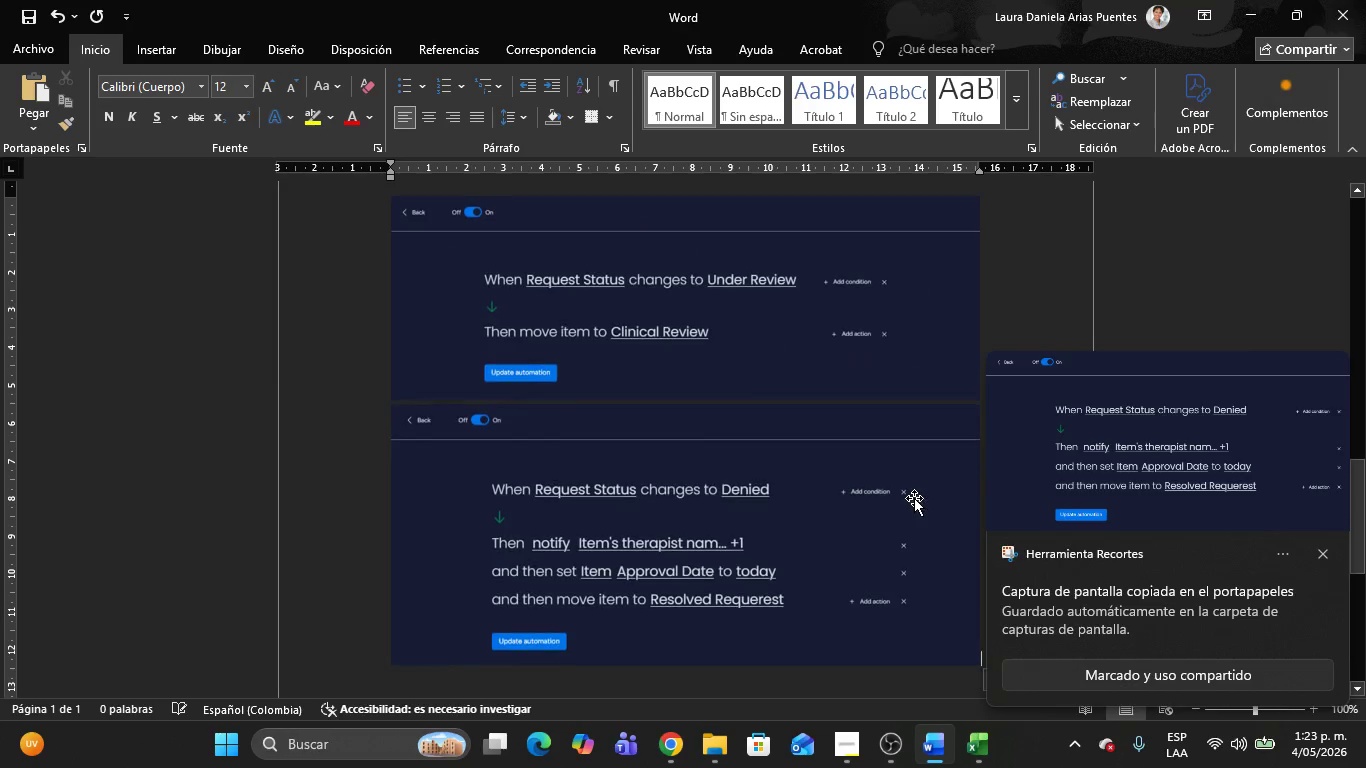 
key(Alt+AltLeft)
 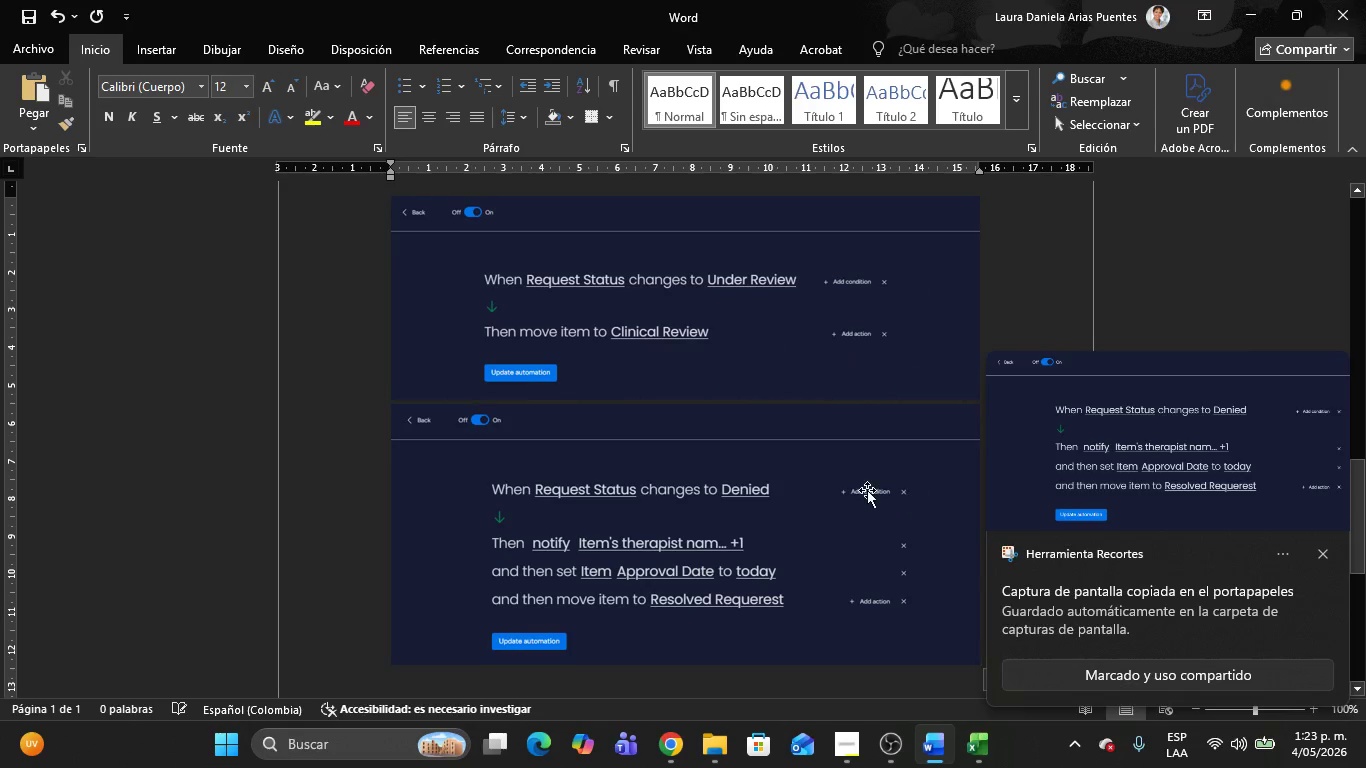 
key(Alt+Tab)
 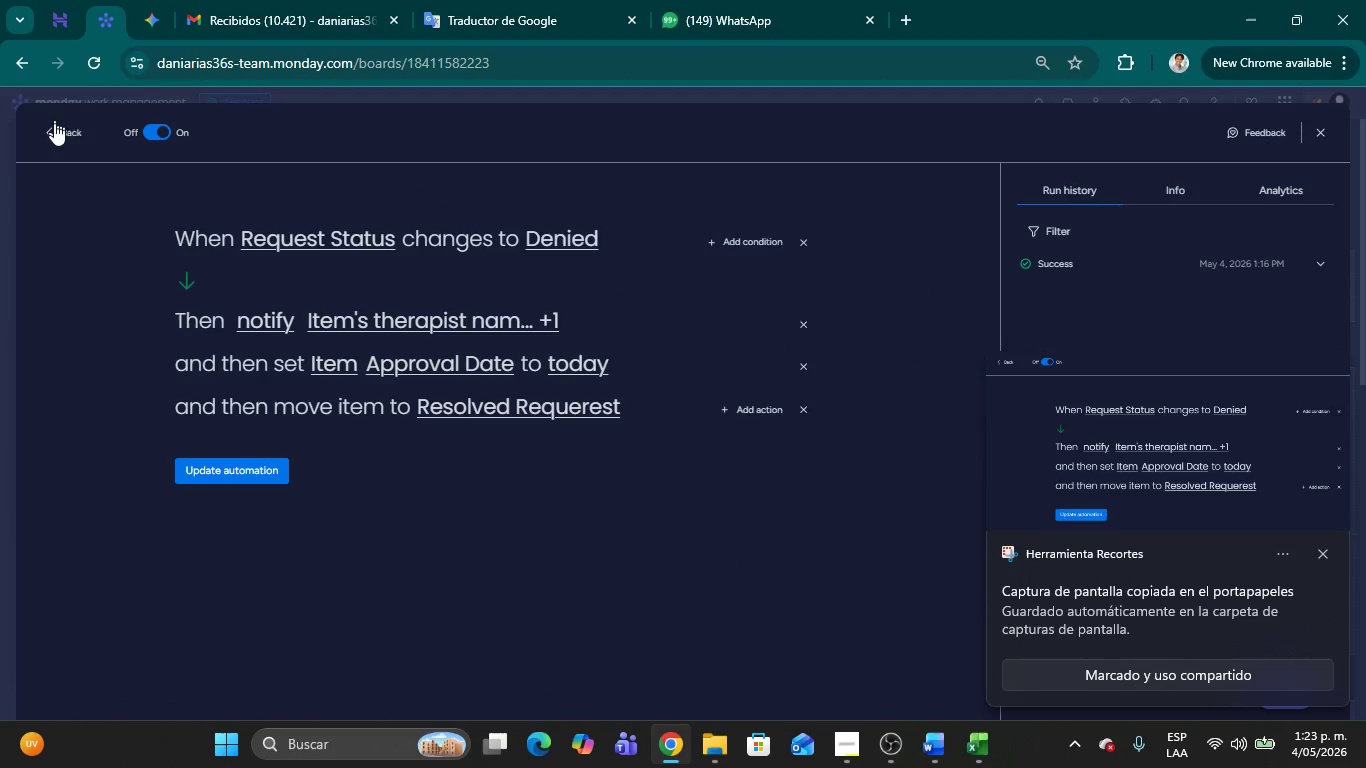 
left_click([54, 126])
 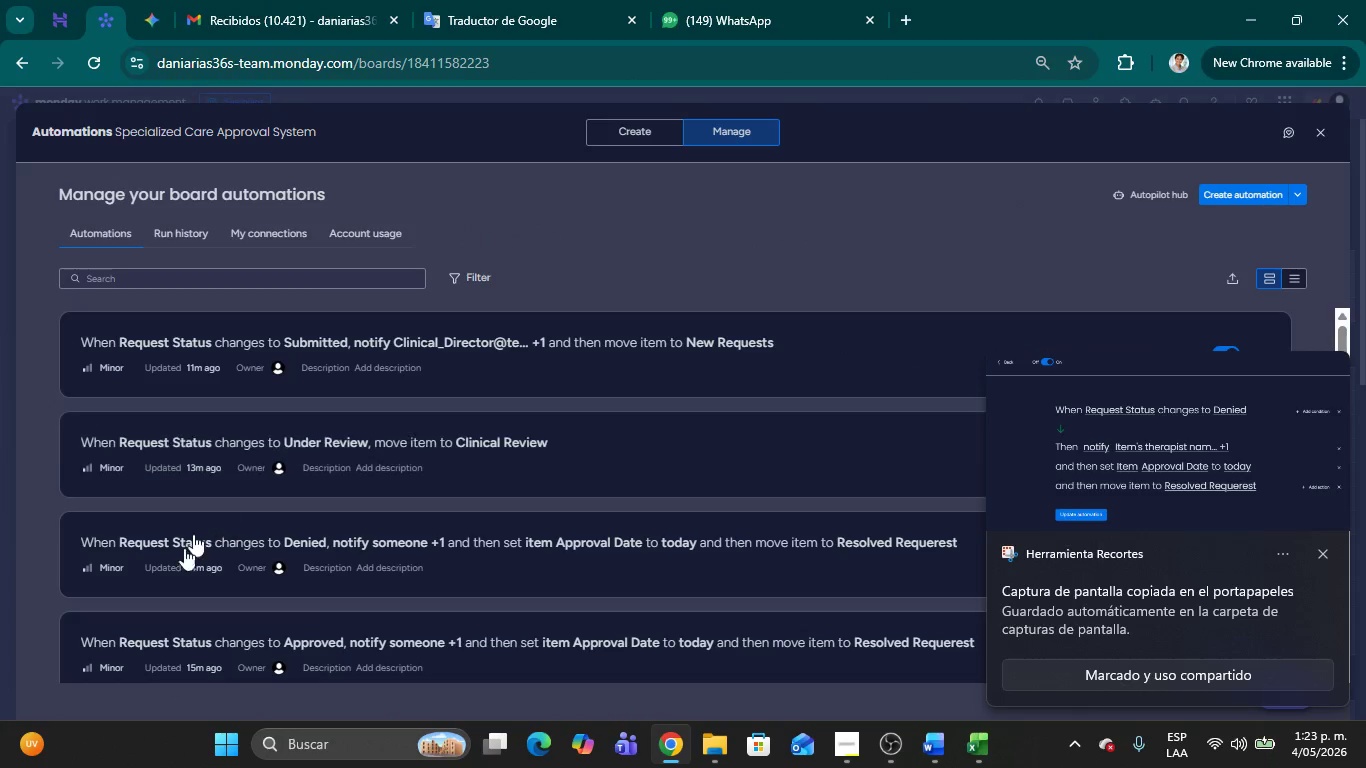 
scroll: coordinate [140, 572], scroll_direction: down, amount: 2.0
 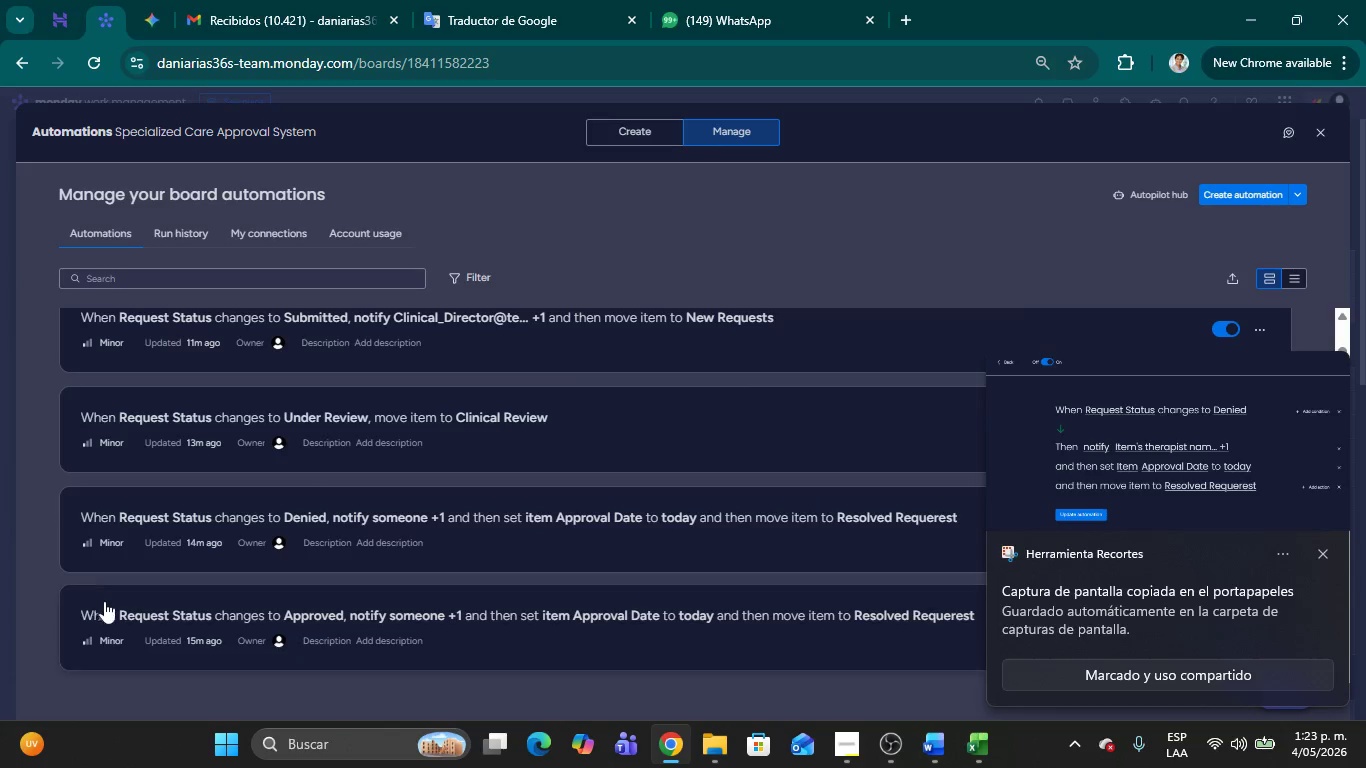 
left_click([108, 600])
 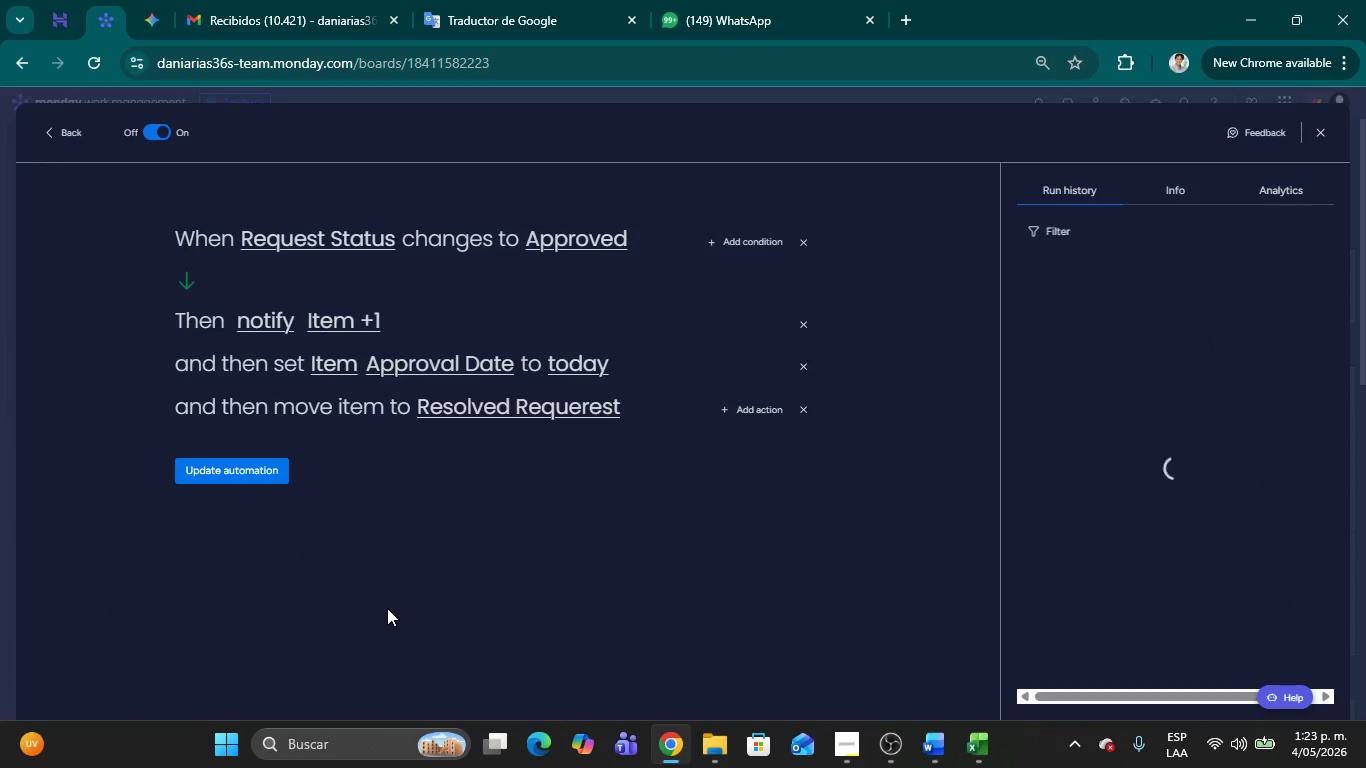 
key(Meta+Shift+S)
 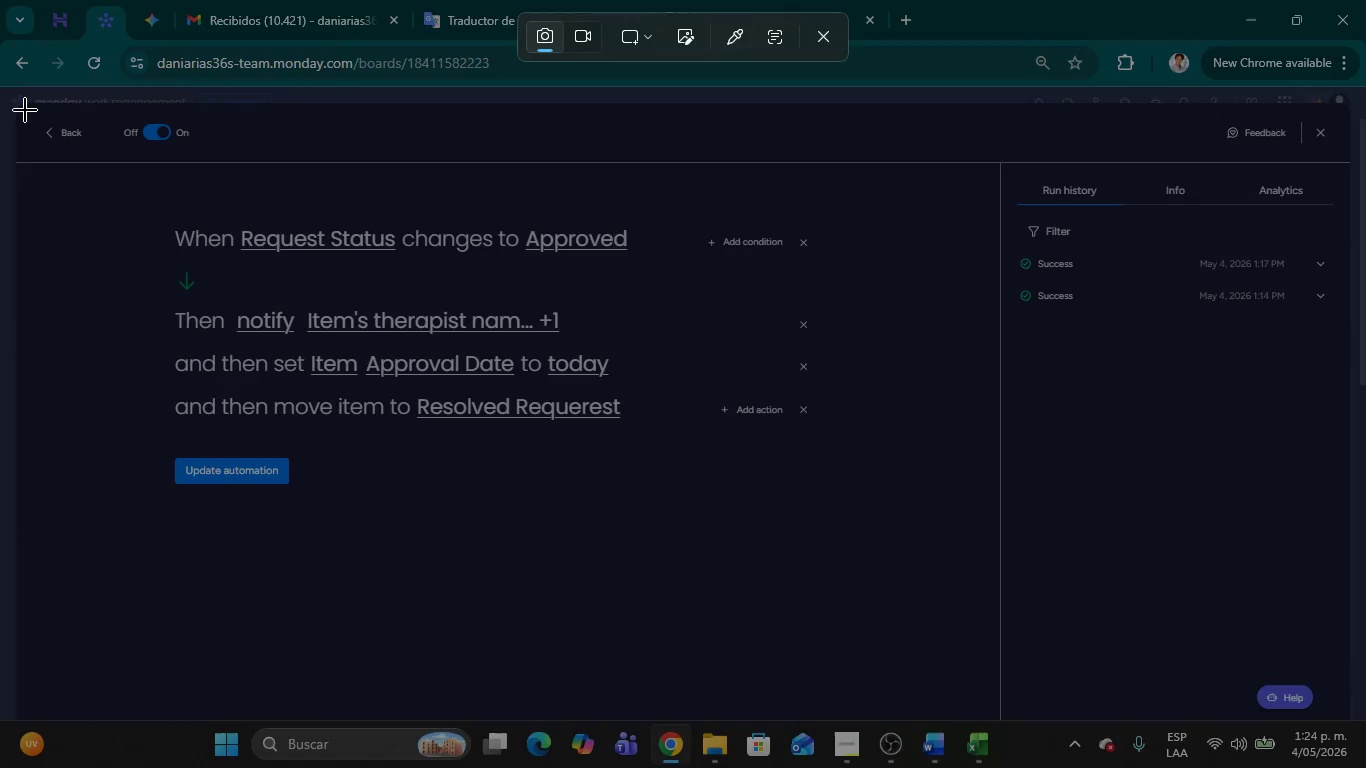 
left_click_drag(start_coordinate=[25, 103], to_coordinate=[915, 514])
 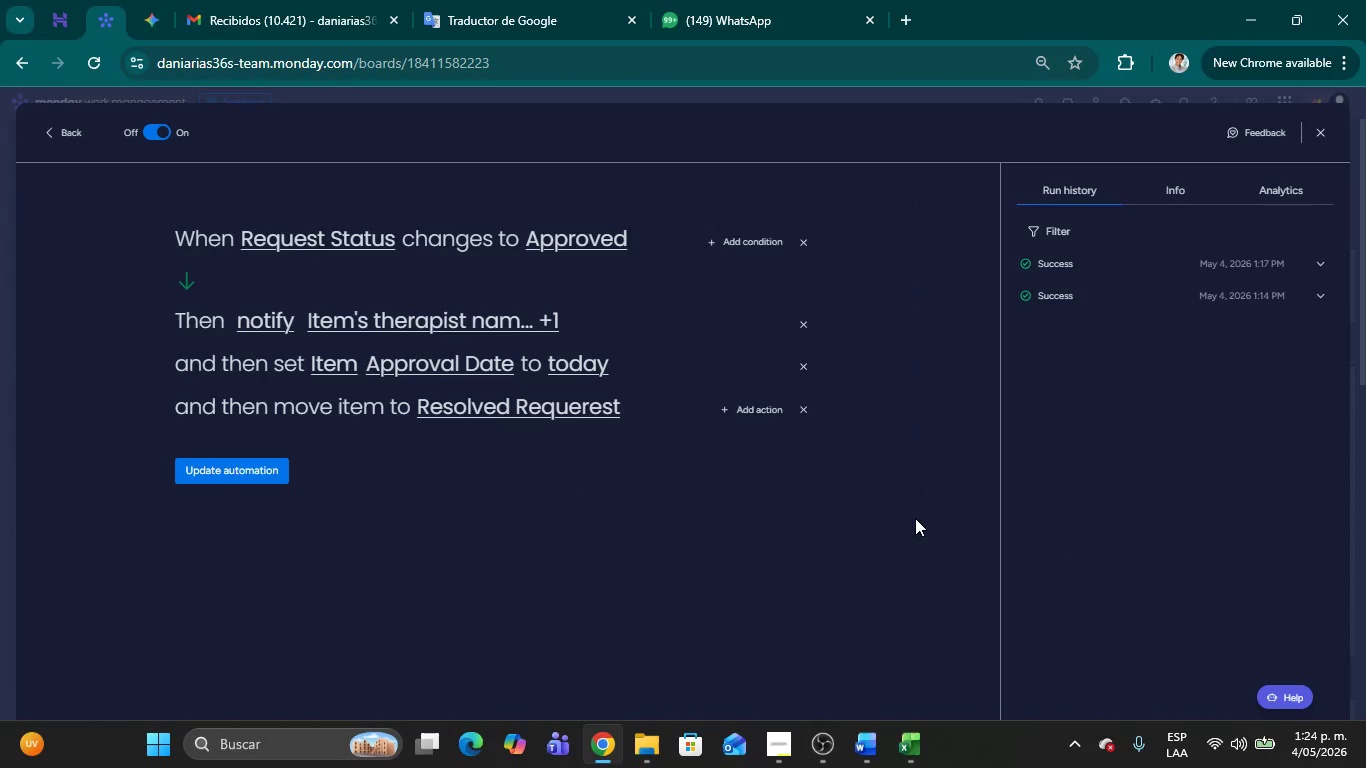 
key(Alt+AltLeft)
 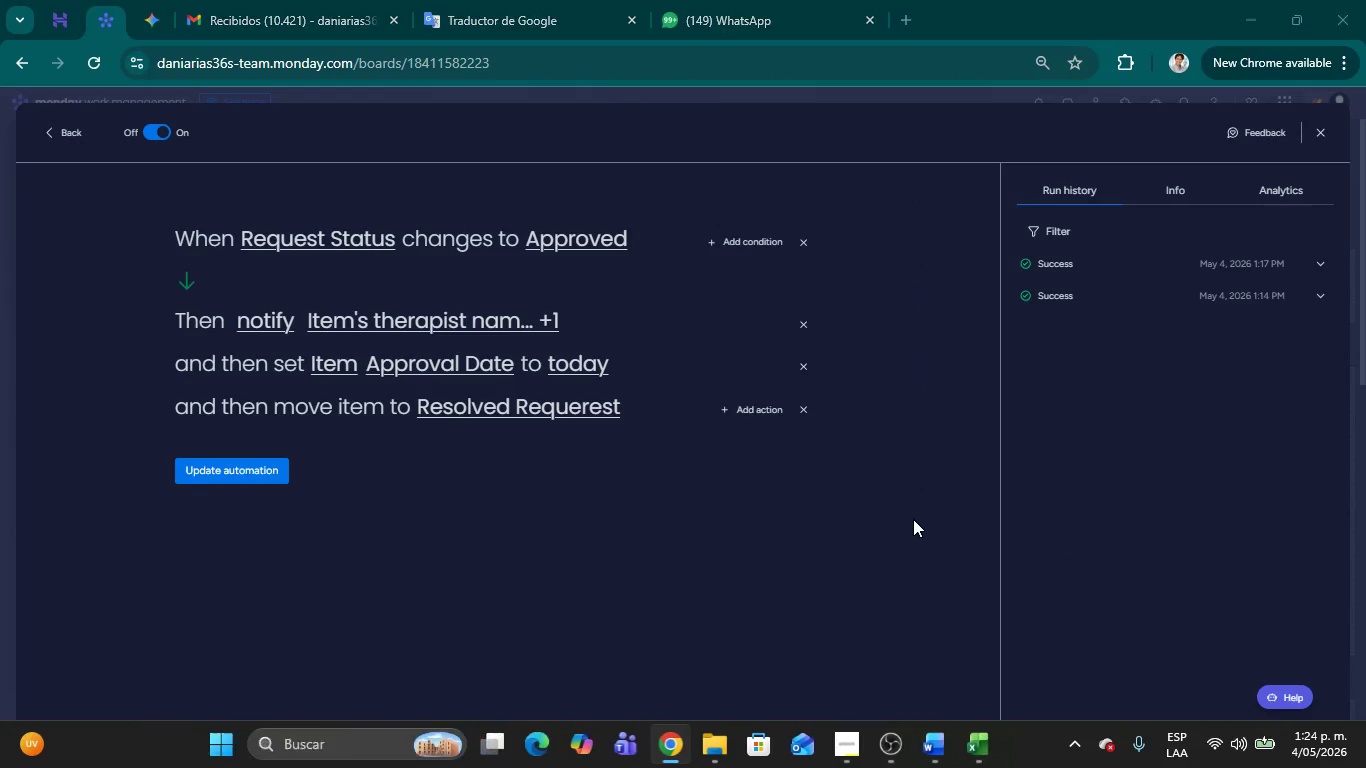 
key(Alt+Tab)
 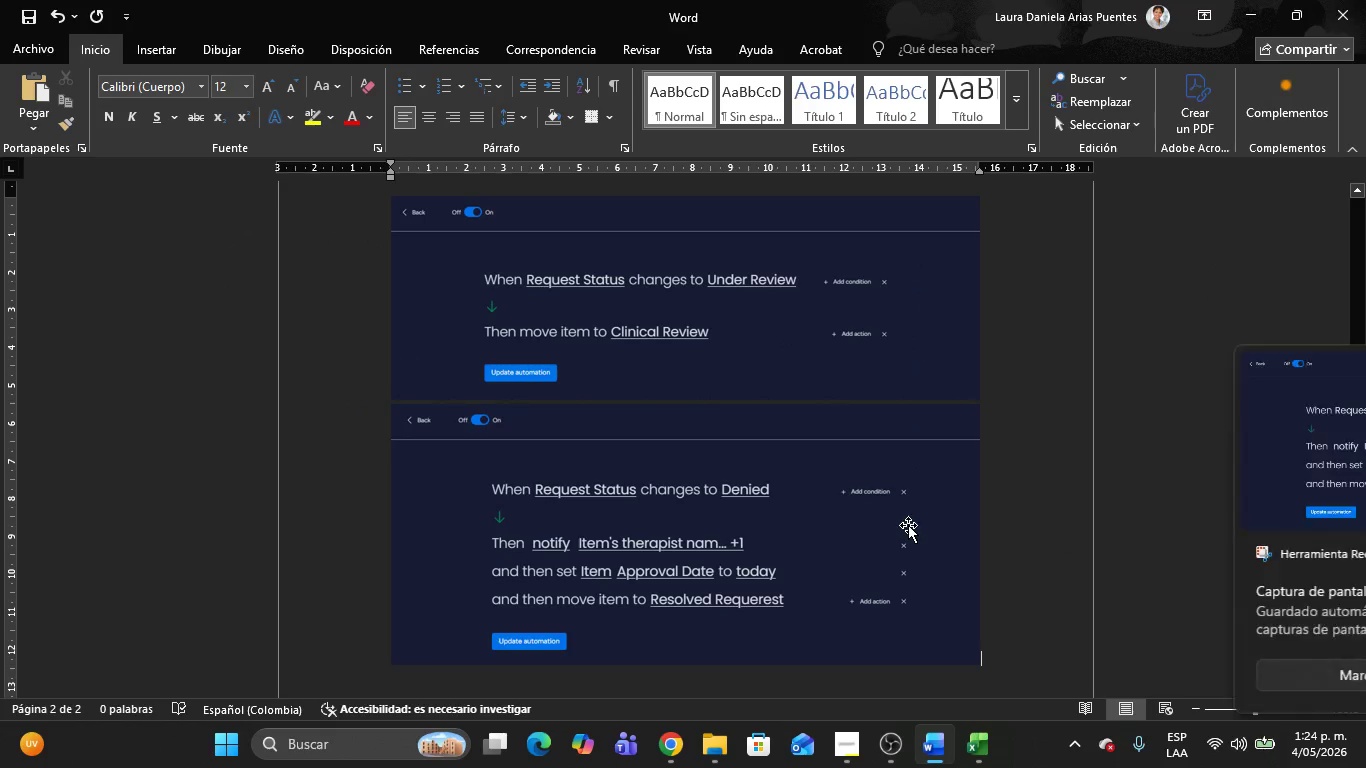 
key(Control+V)
 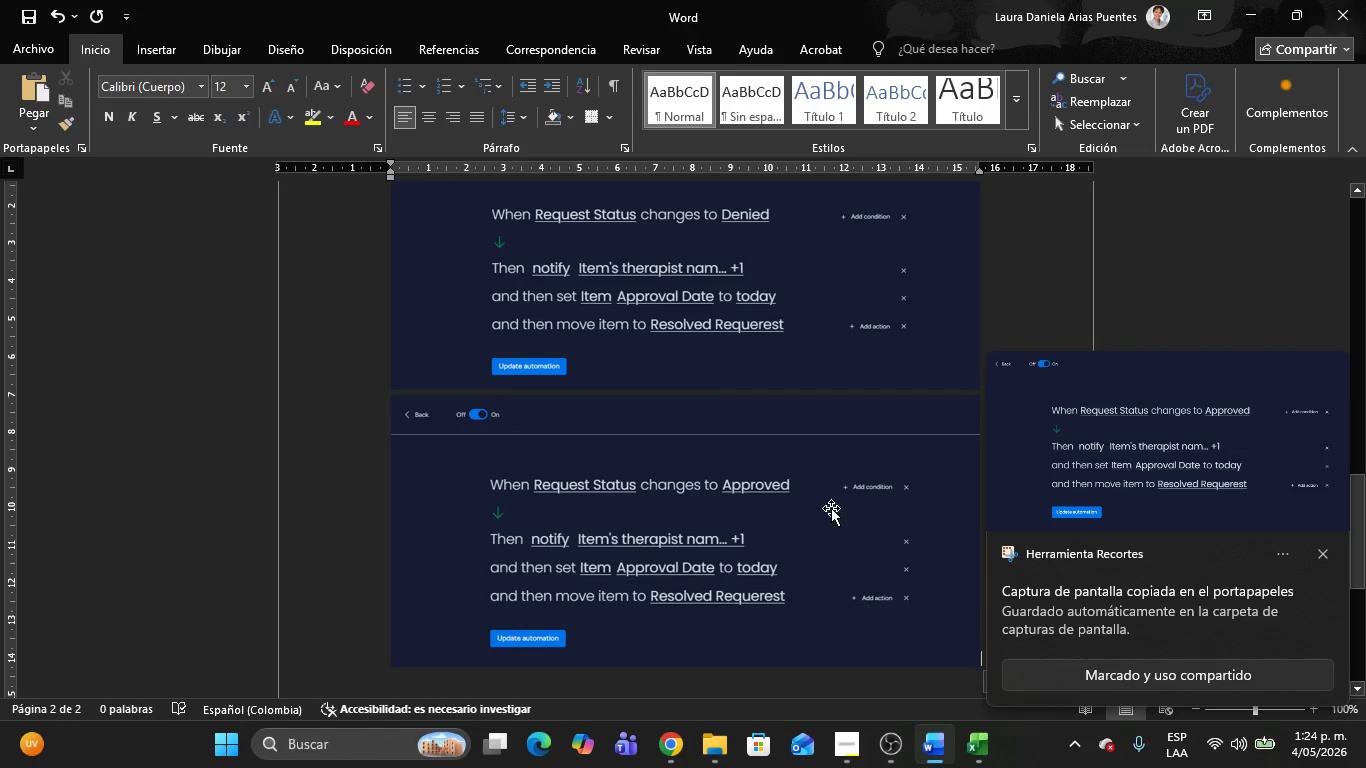 
scroll: coordinate [686, 362], scroll_direction: up, amount: 30.0
 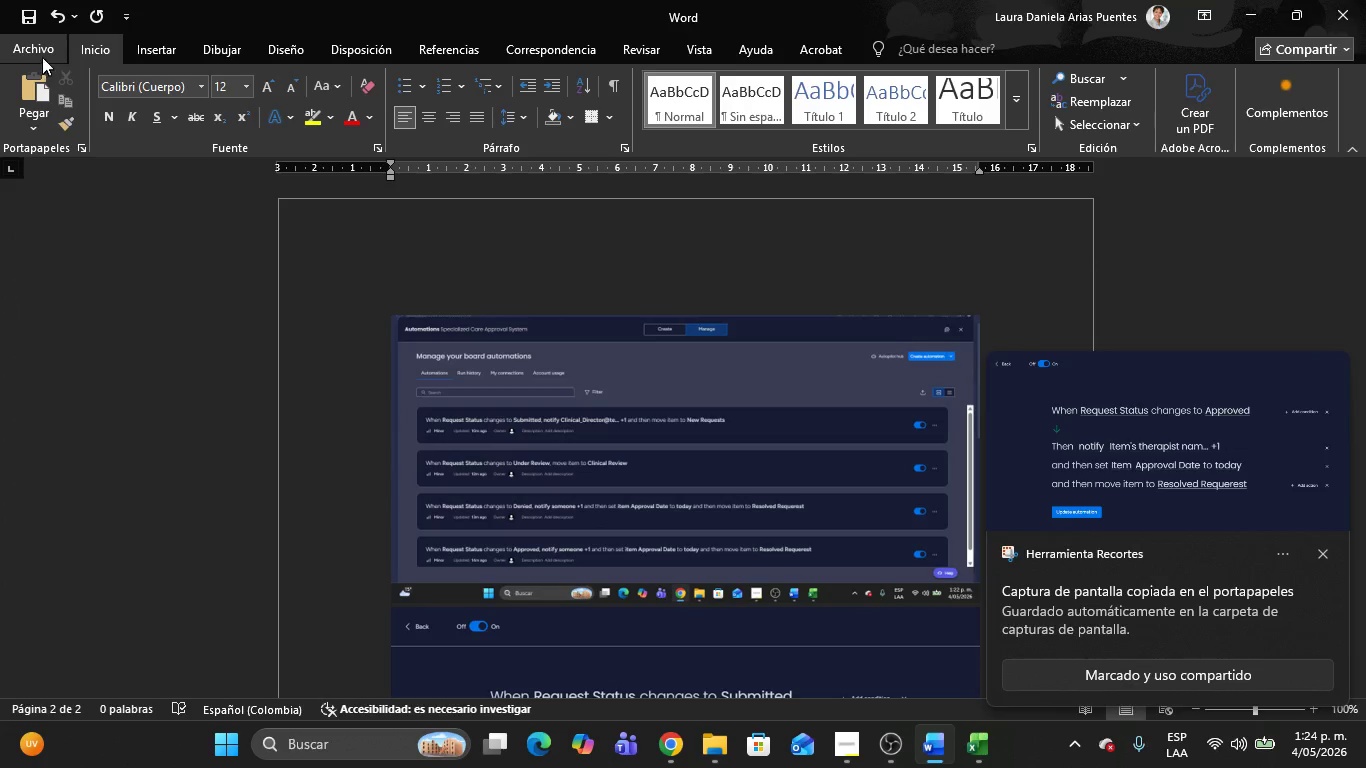 
left_click([40, 46])
 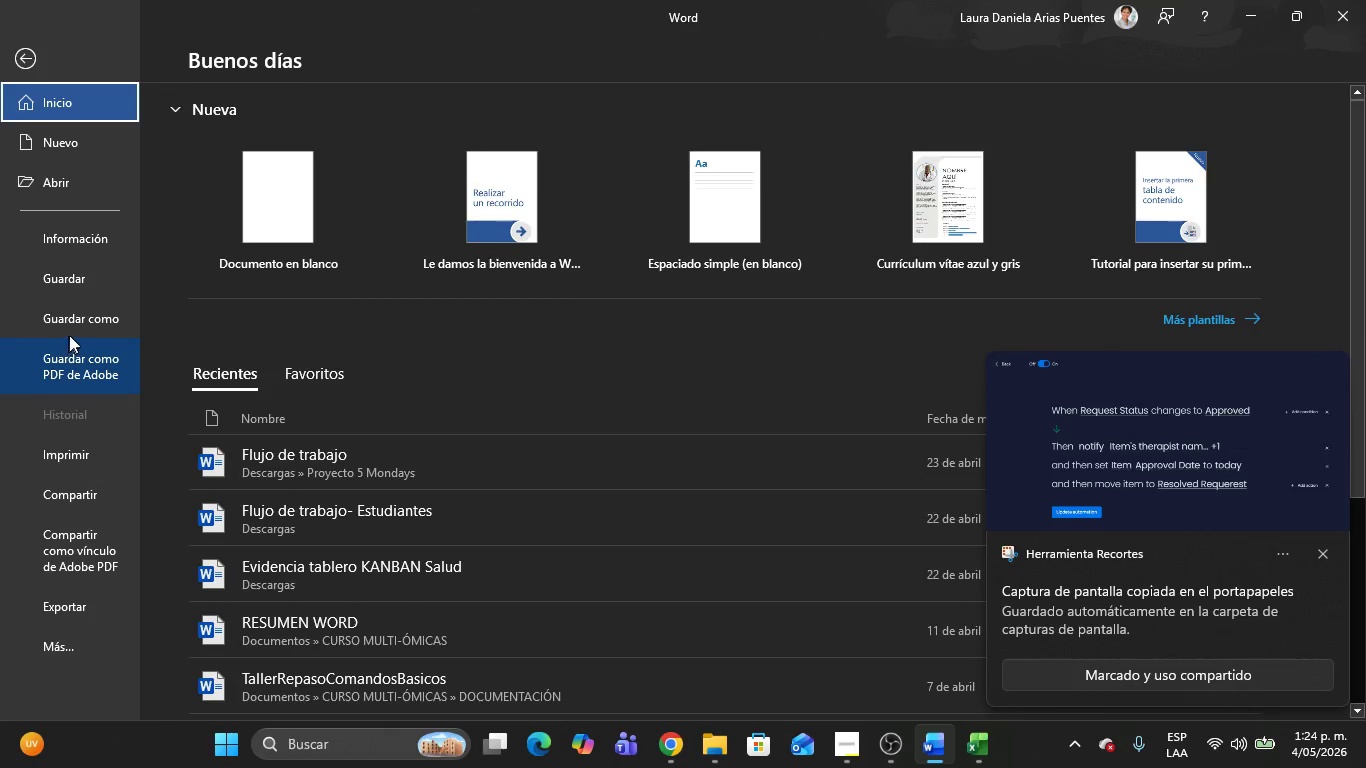 
left_click([70, 321])
 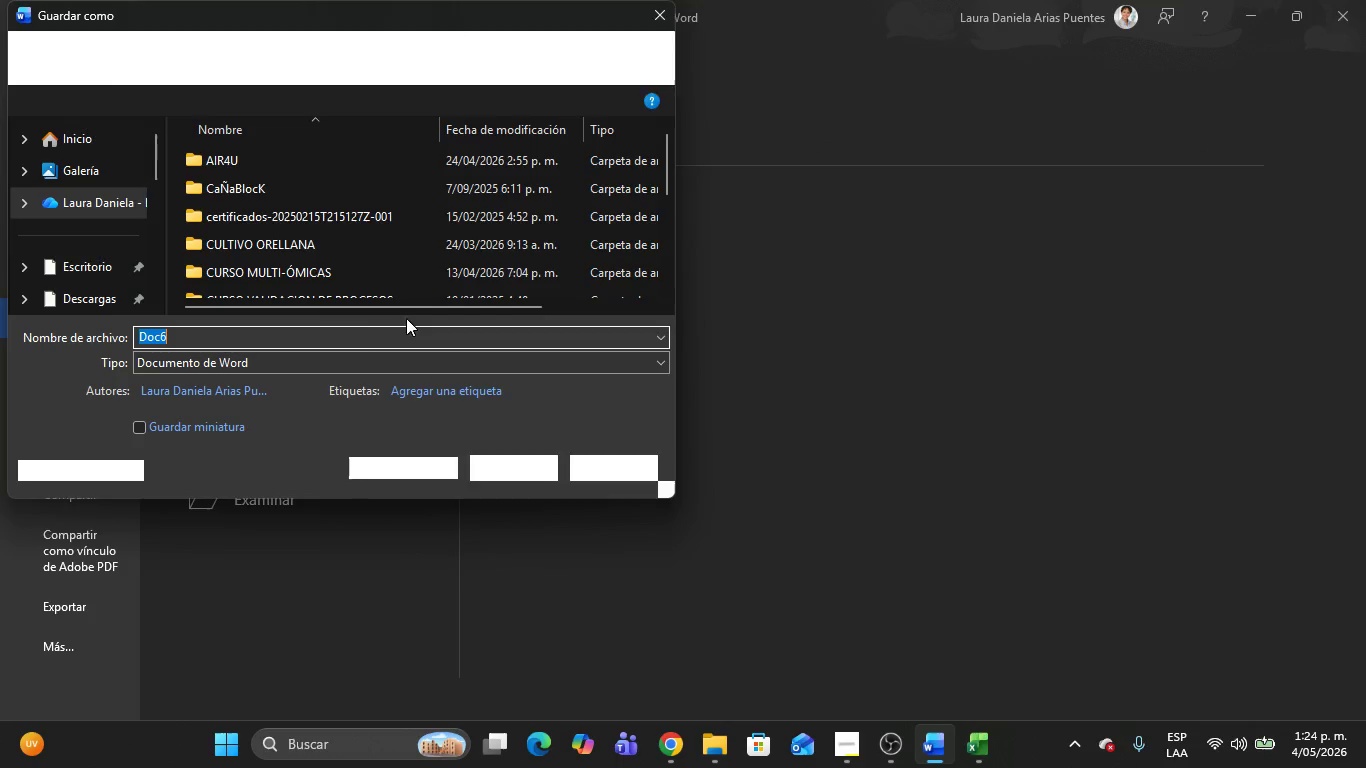 
left_click([78, 289])
 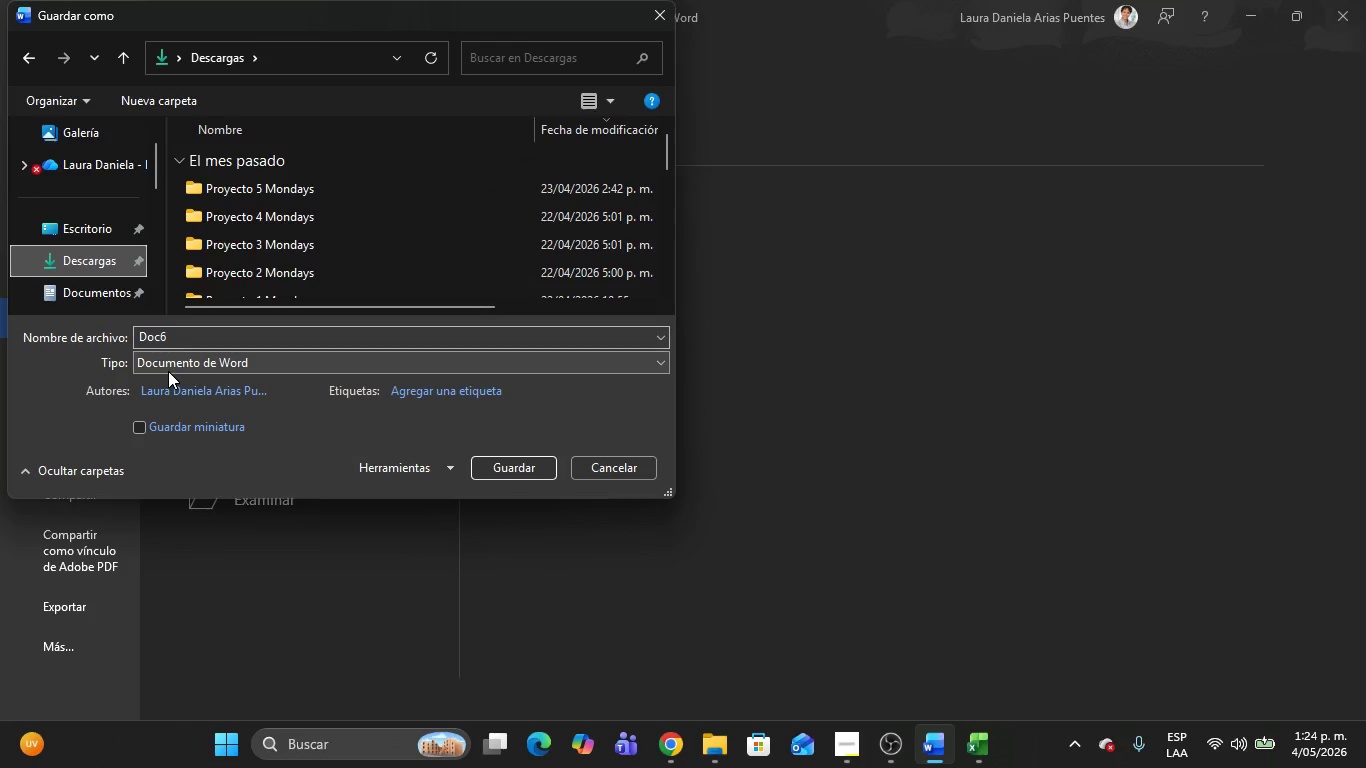 
left_click([162, 363])
 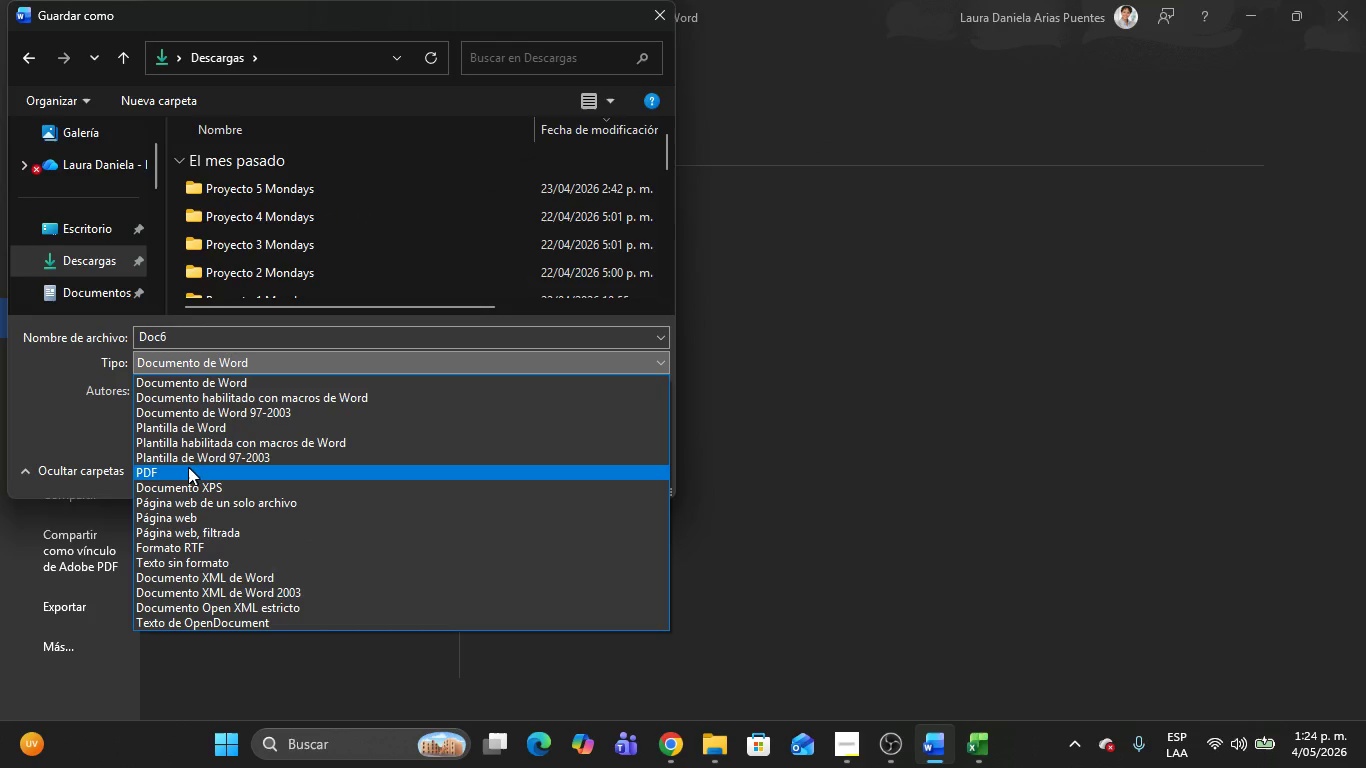 
left_click([187, 472])
 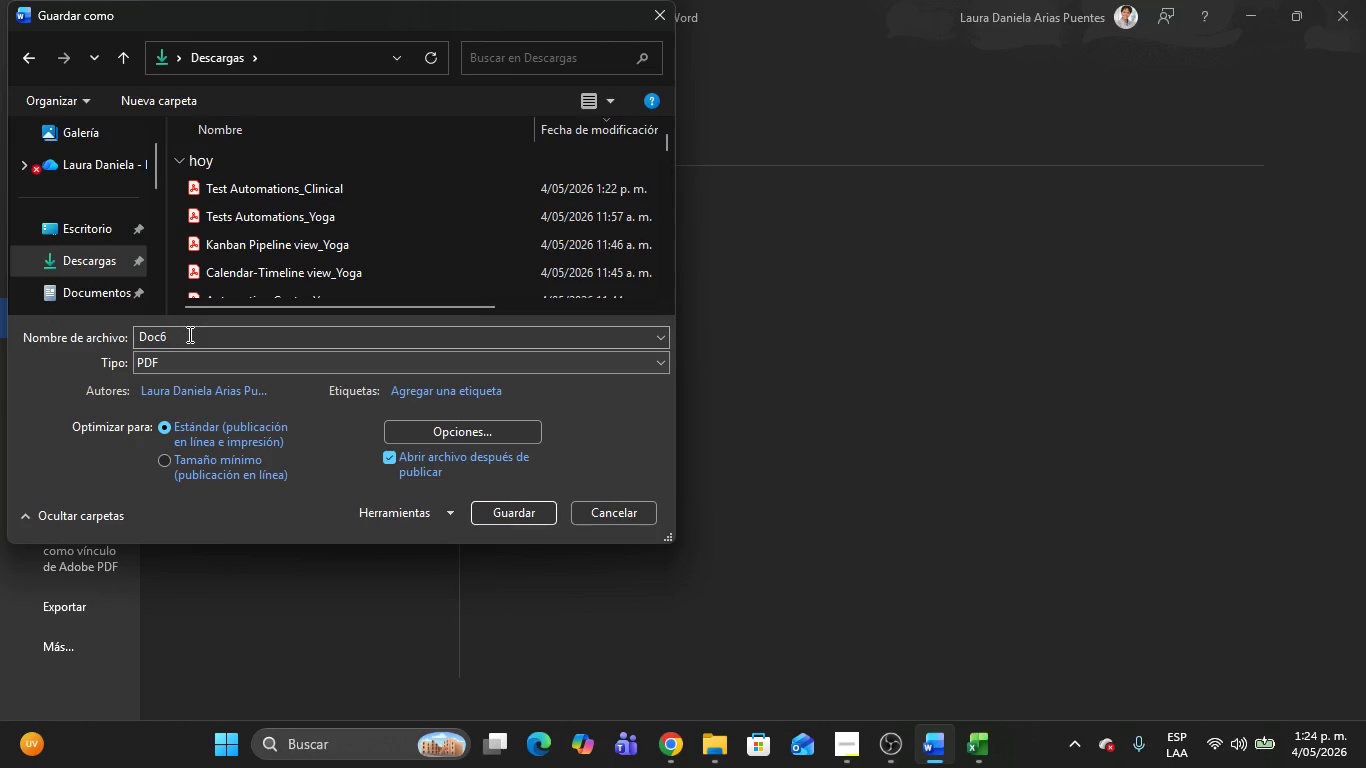 
left_click([188, 334])
 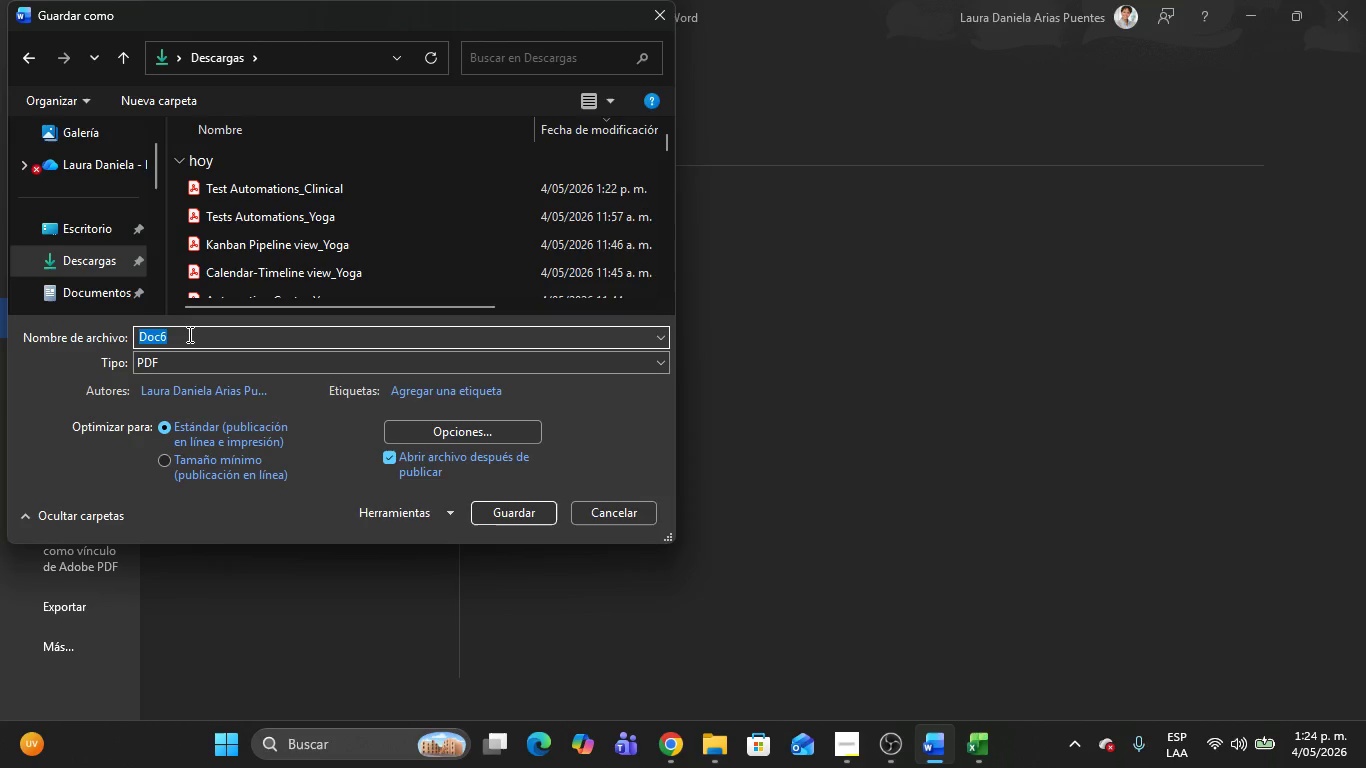 
type(Automatios)
key(Backspace)
type(ns_ )
key(Backspace)
type(Clinical )
 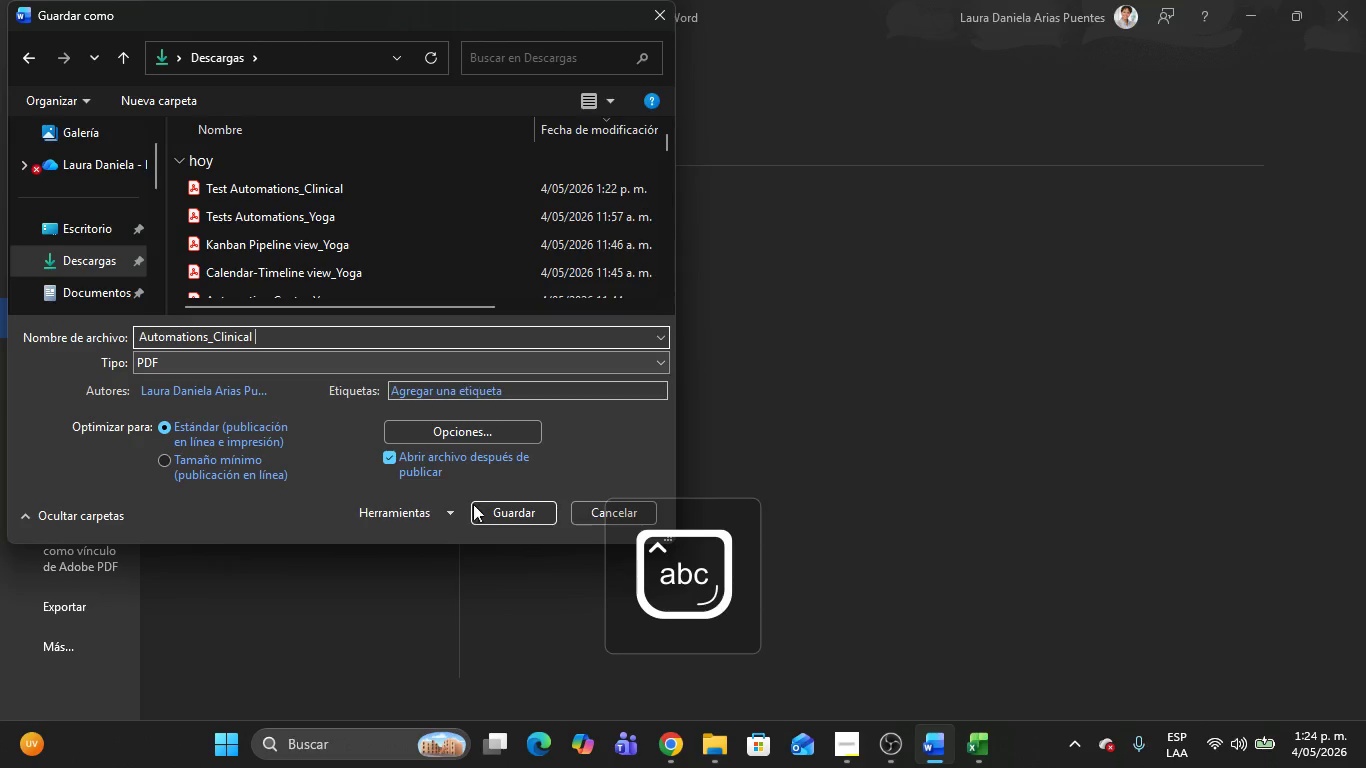 
left_click([491, 518])
 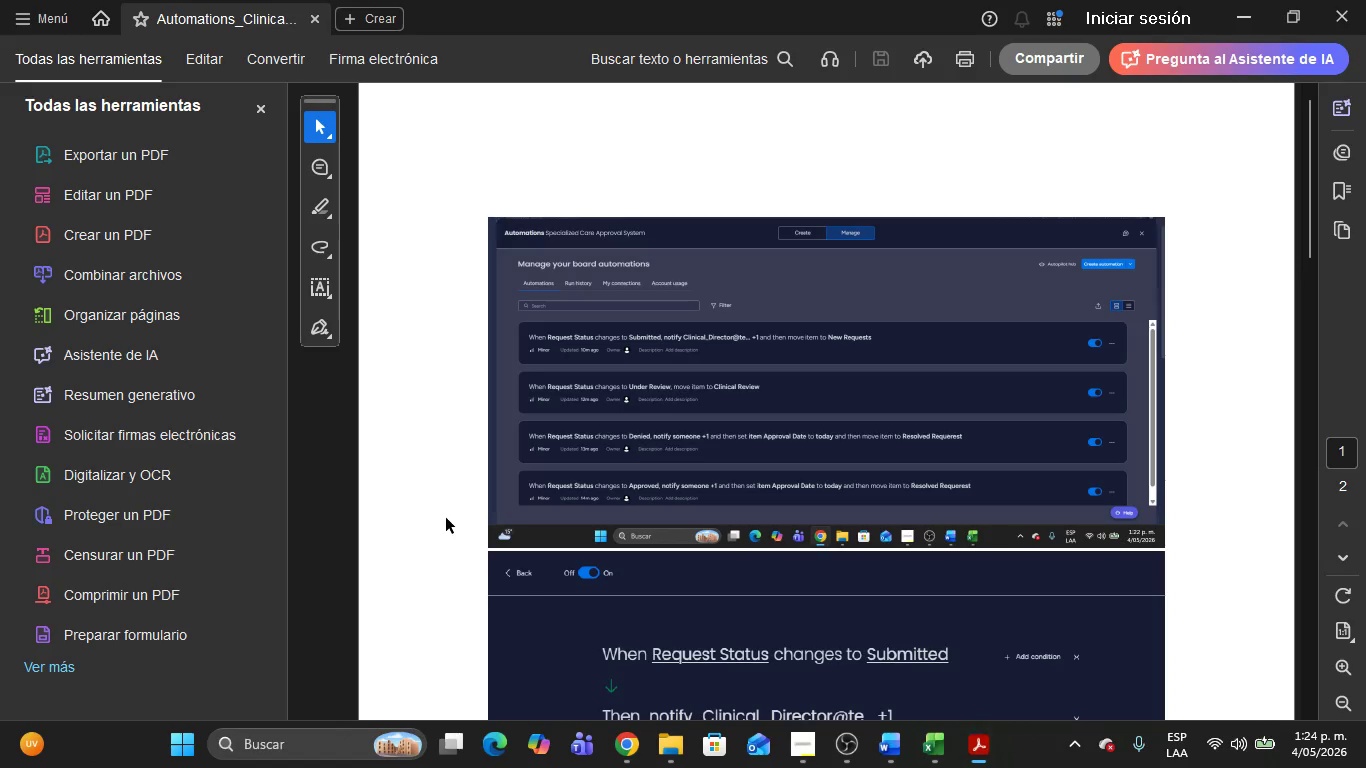 
scroll: coordinate [1116, 182], scroll_direction: down, amount: 30.0
 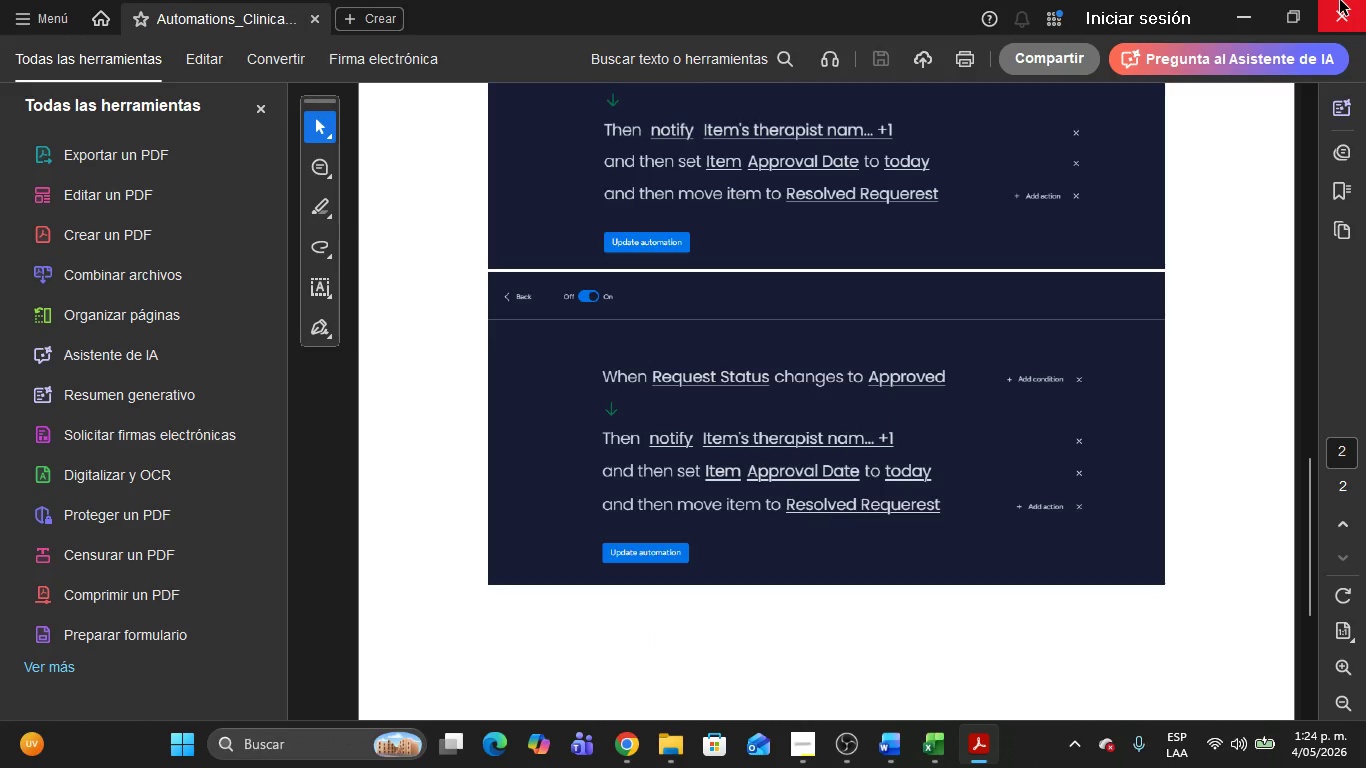 
left_click([1340, 0])
 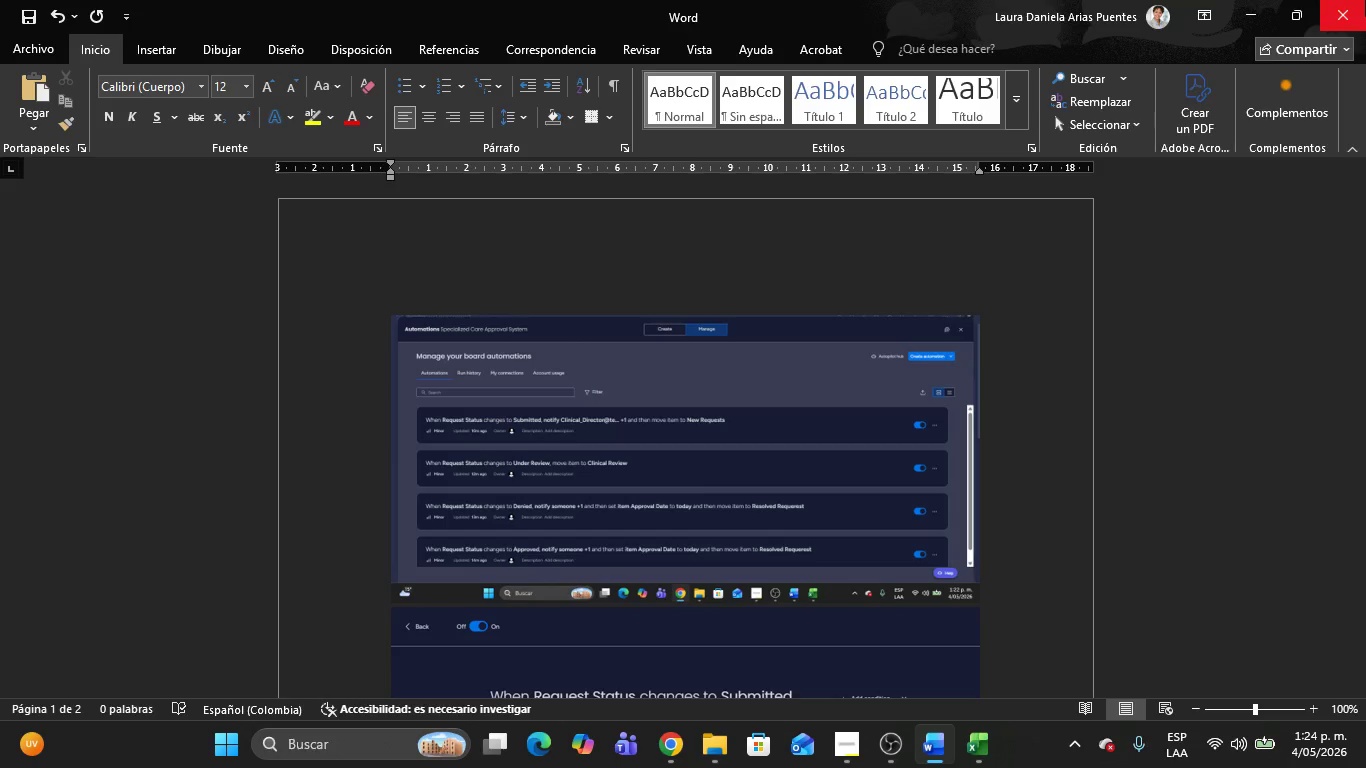 
left_click([829, 371])
 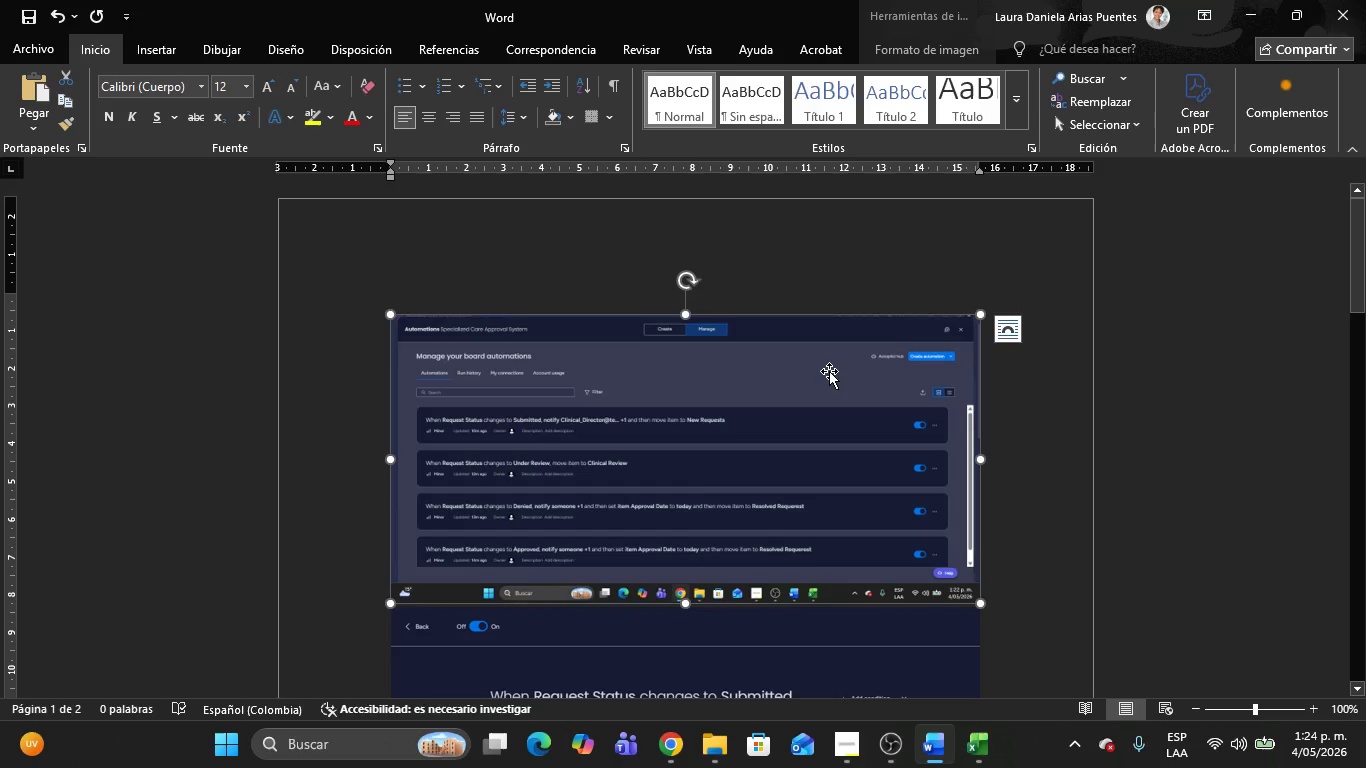 
left_click([829, 371])
 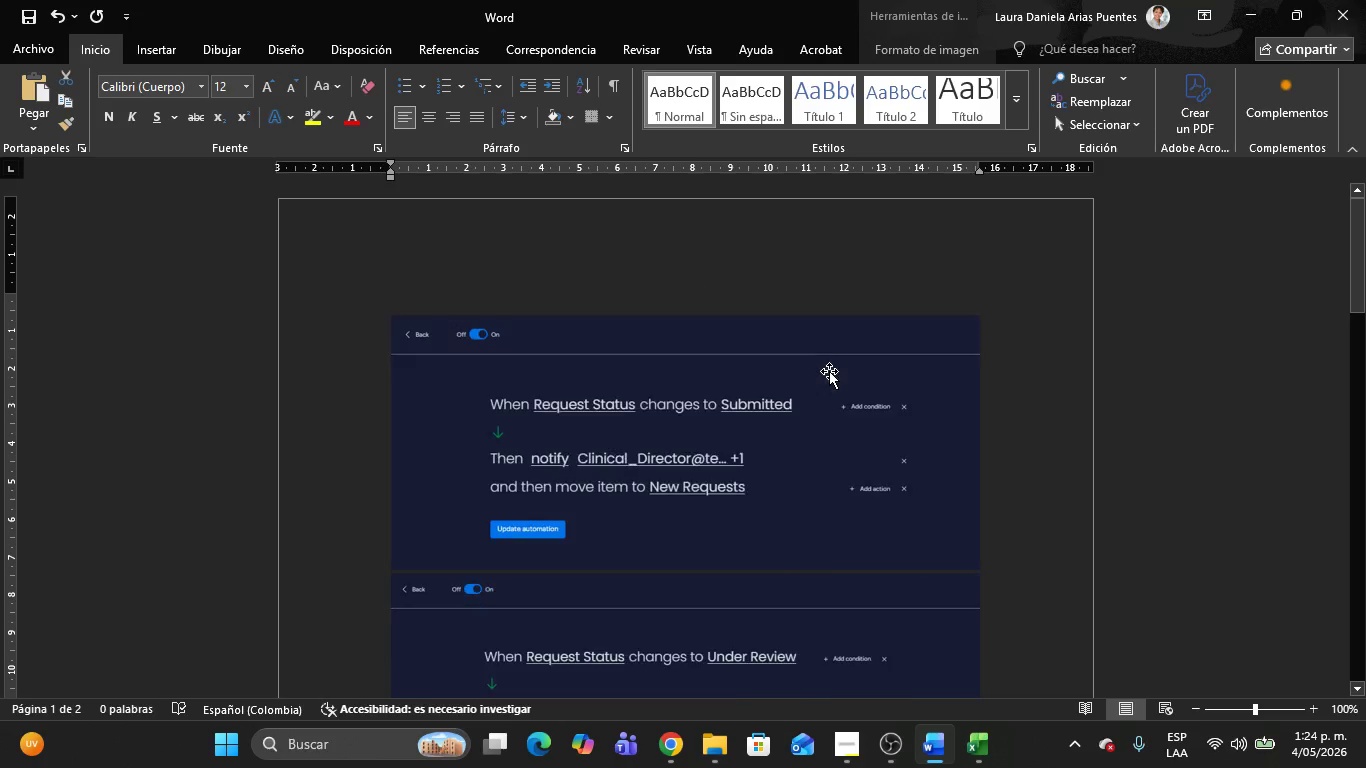 
key(Delete)
 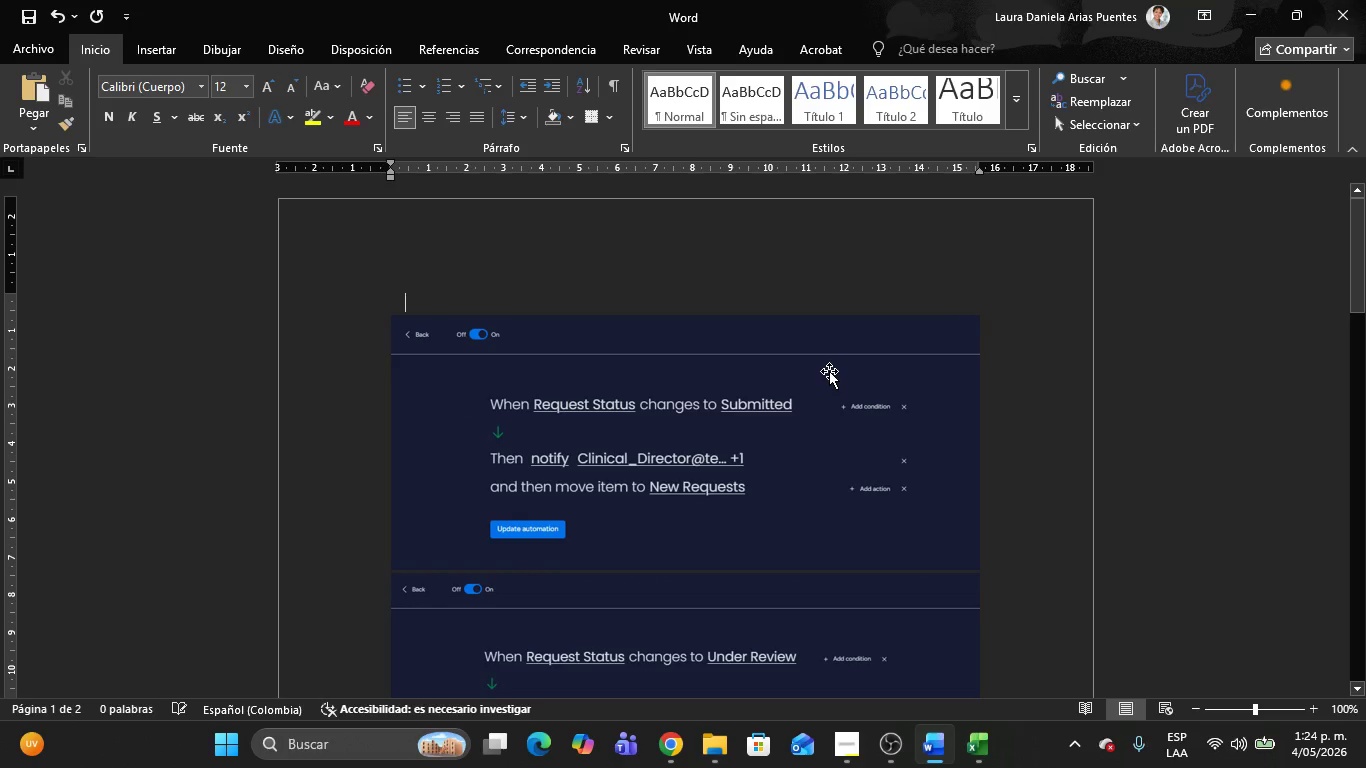 
left_click([829, 371])
 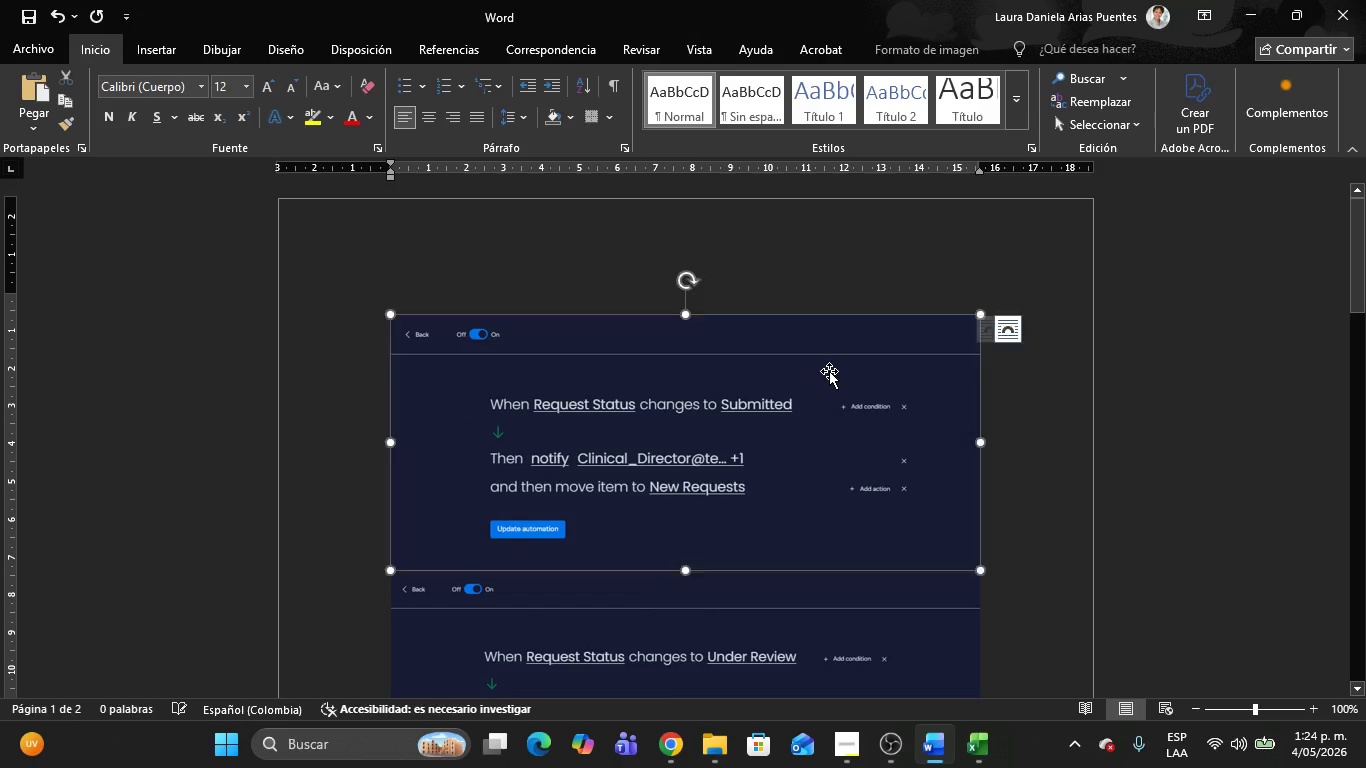 
key(Delete)
 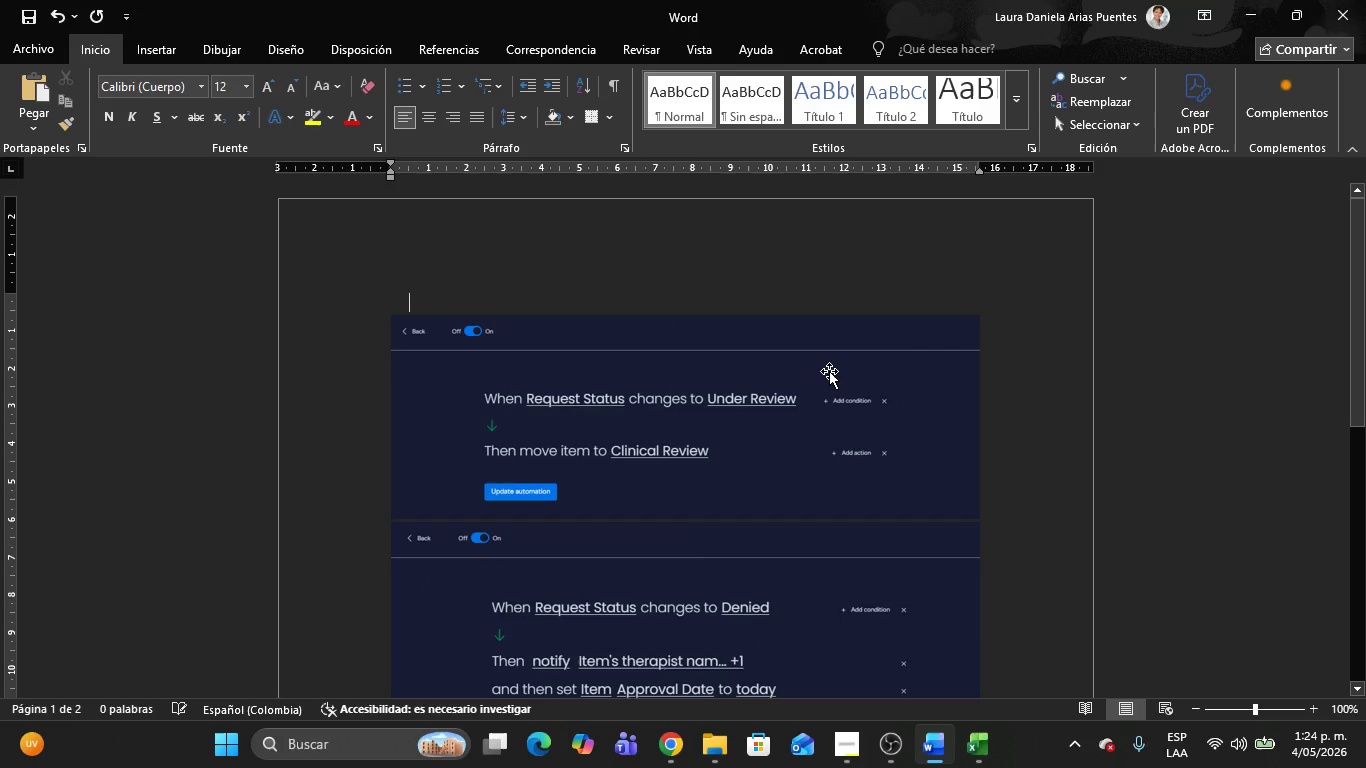 
double_click([829, 371])
 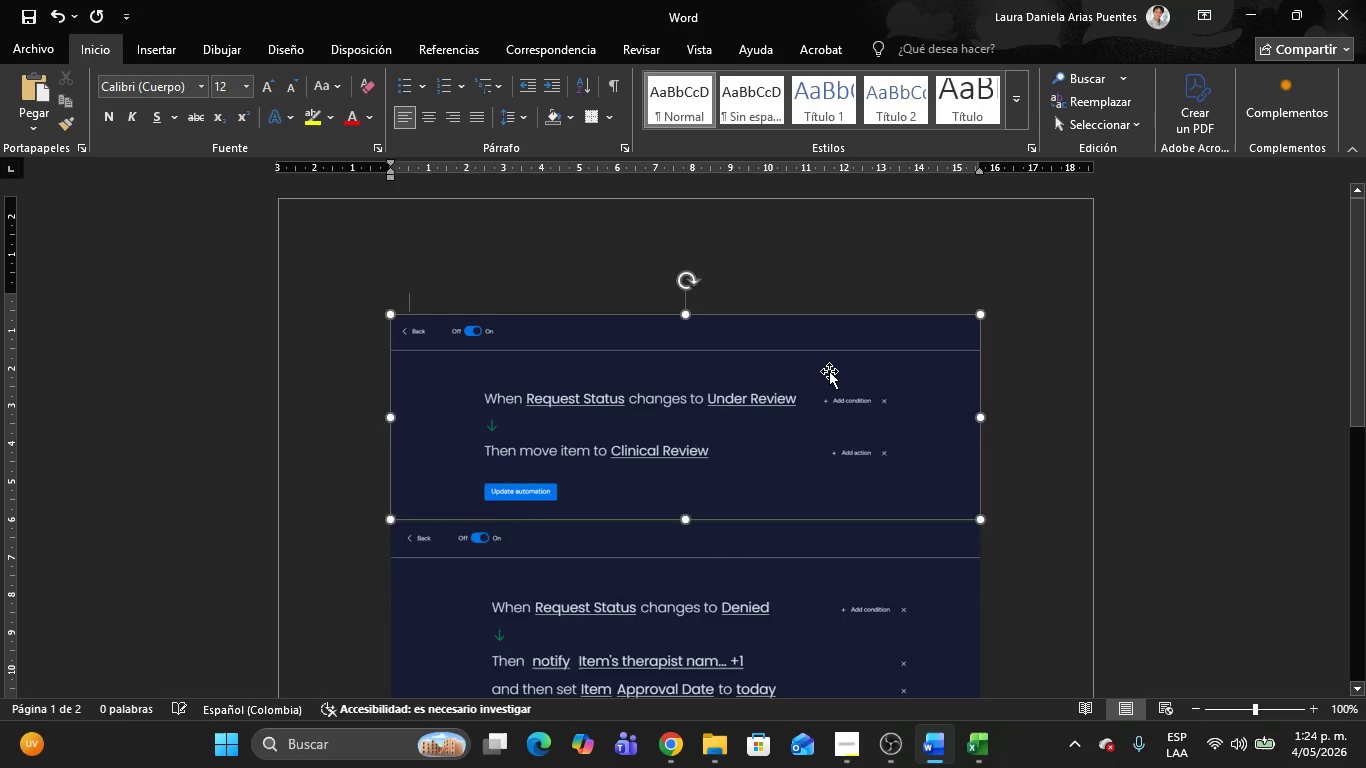 
key(Delete)
 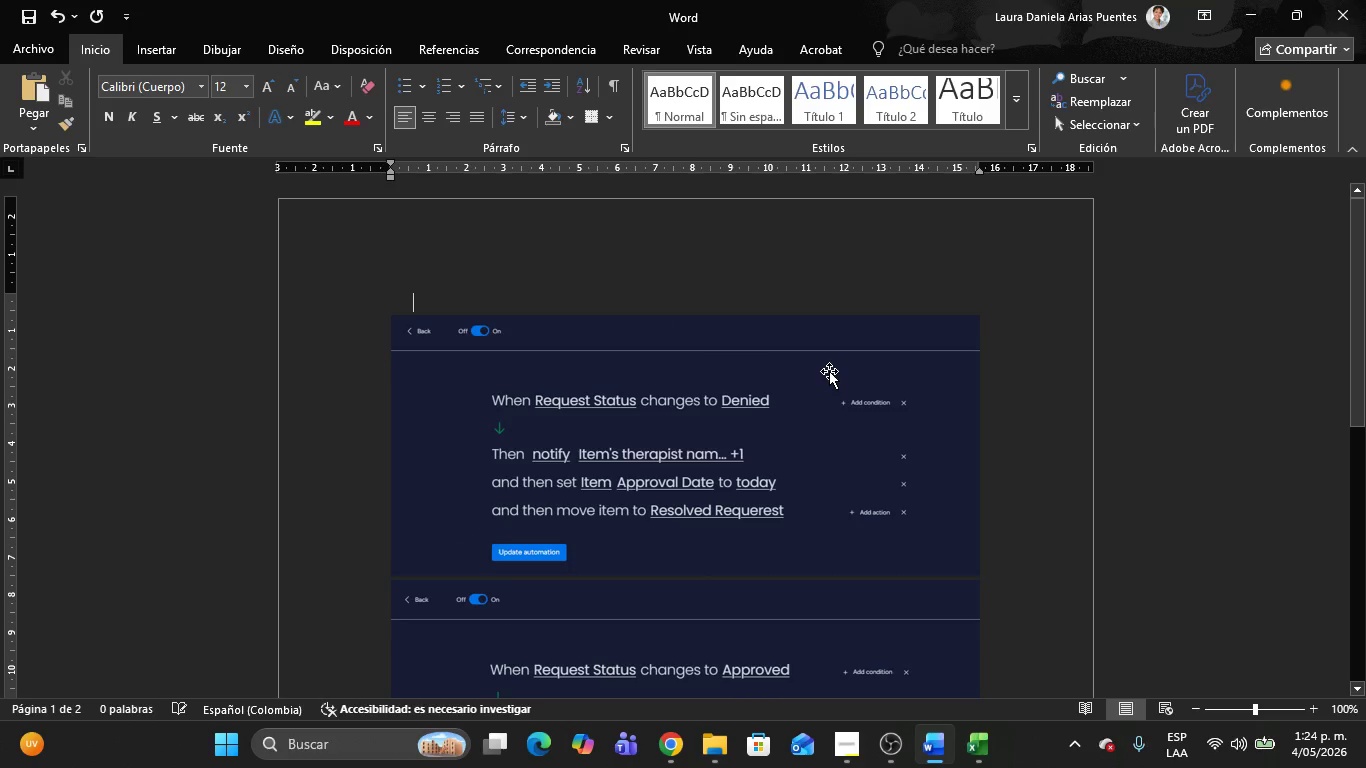 
triple_click([829, 371])
 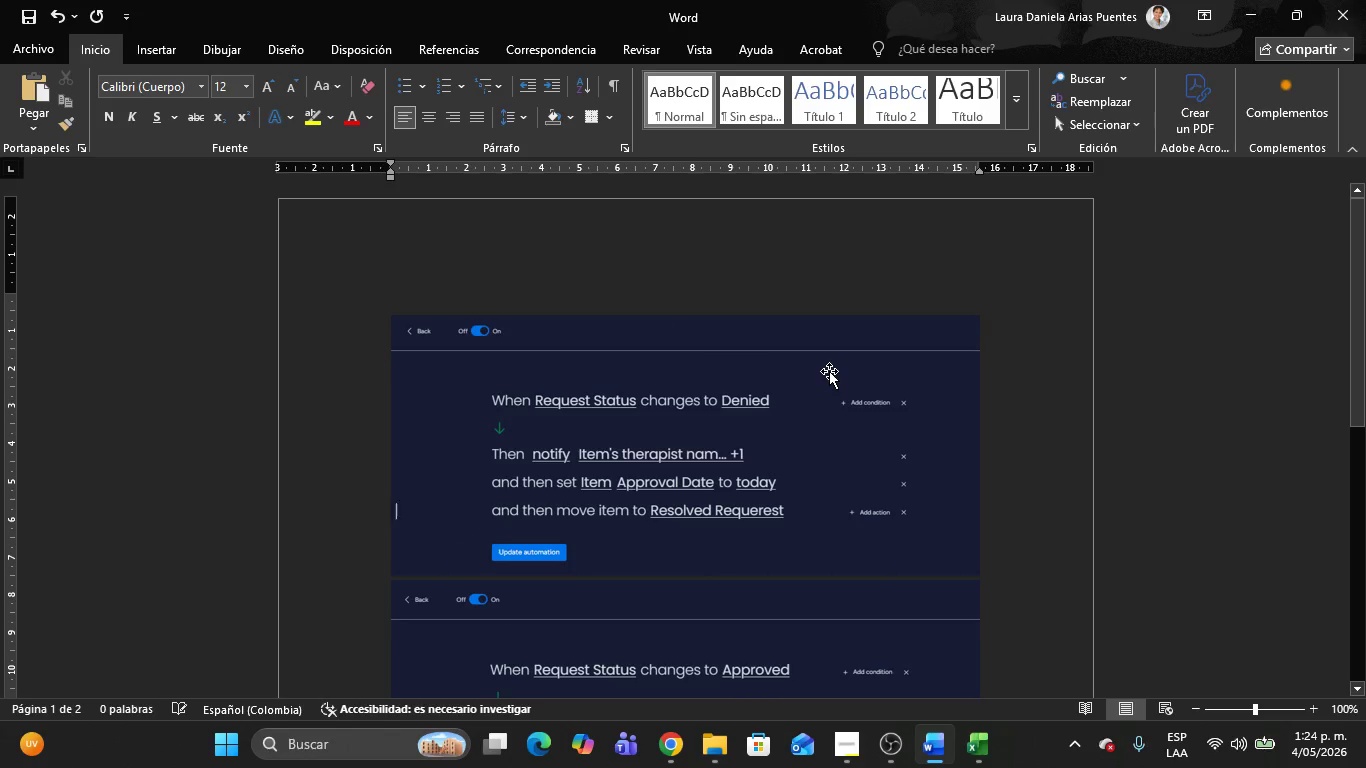 
key(Delete)
 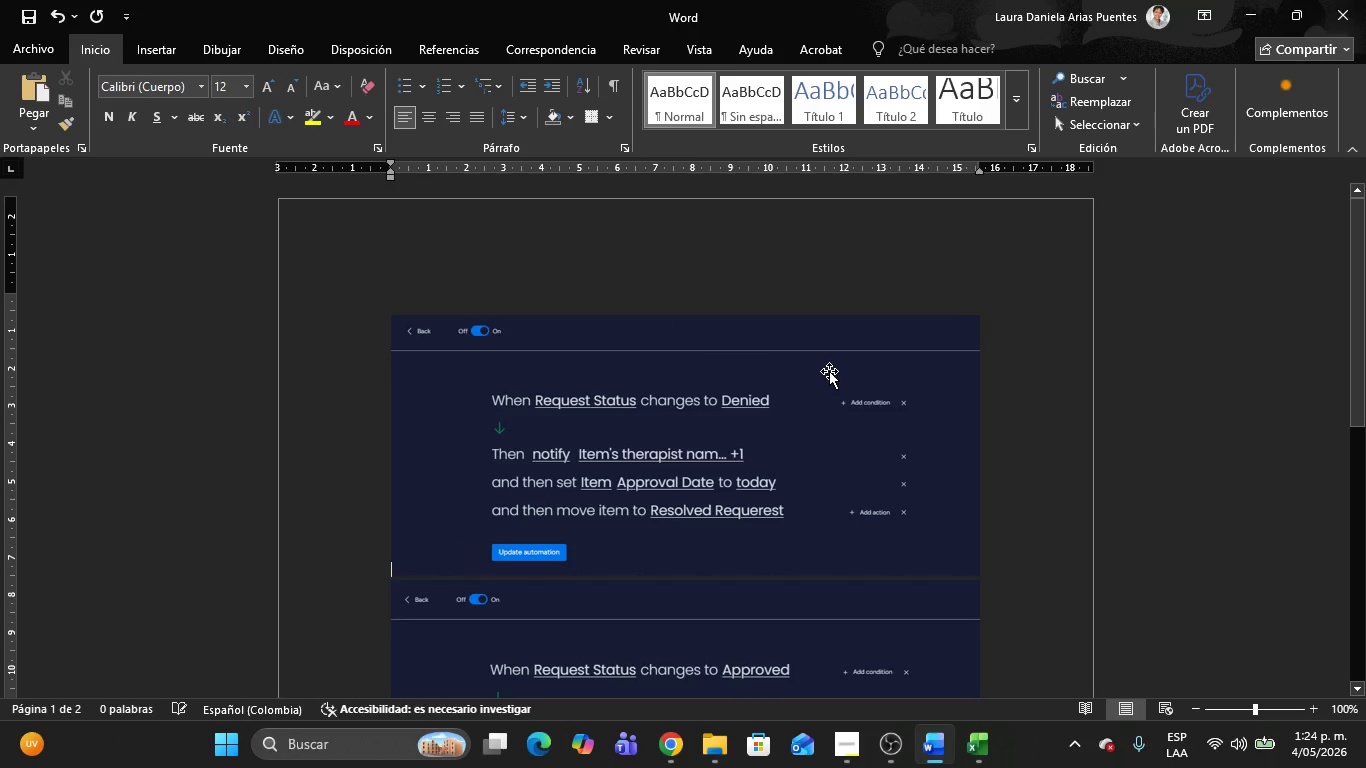 
left_click([829, 371])
 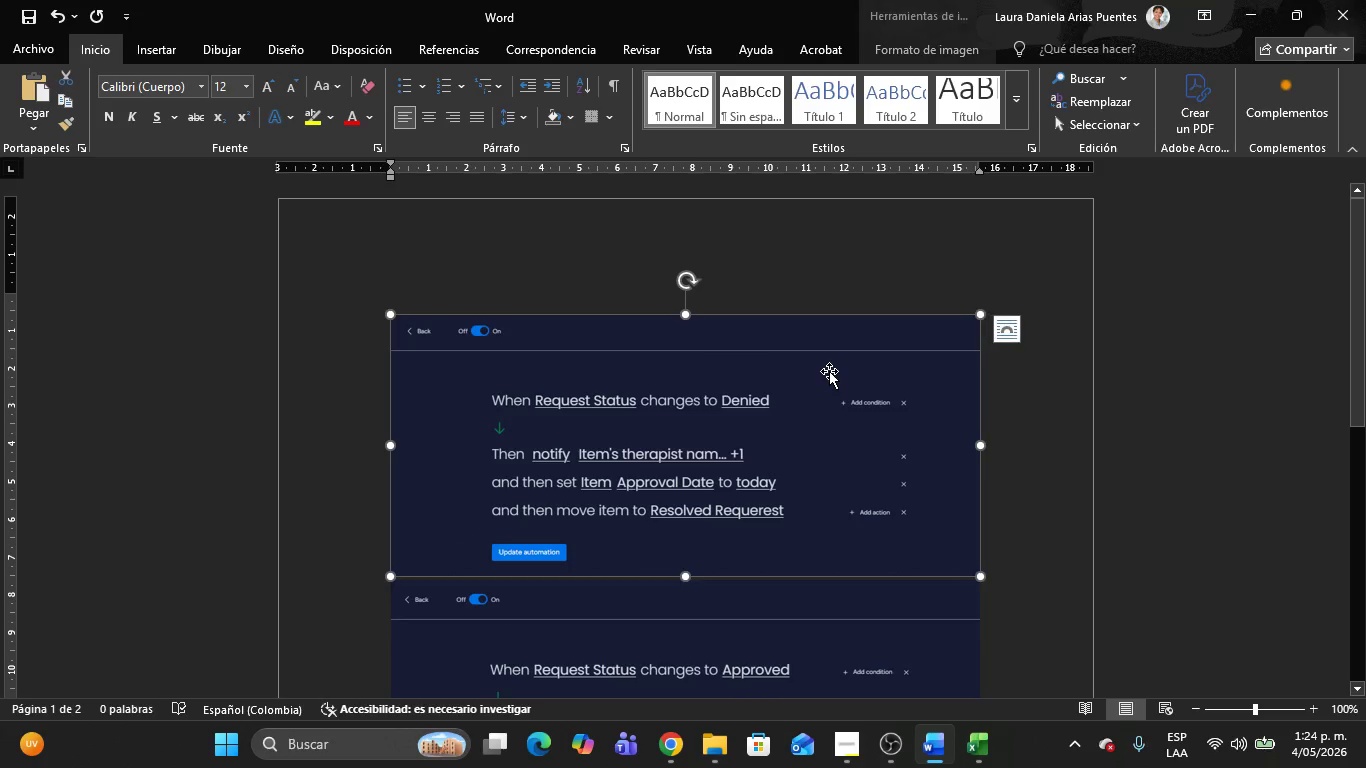 
key(Delete)
 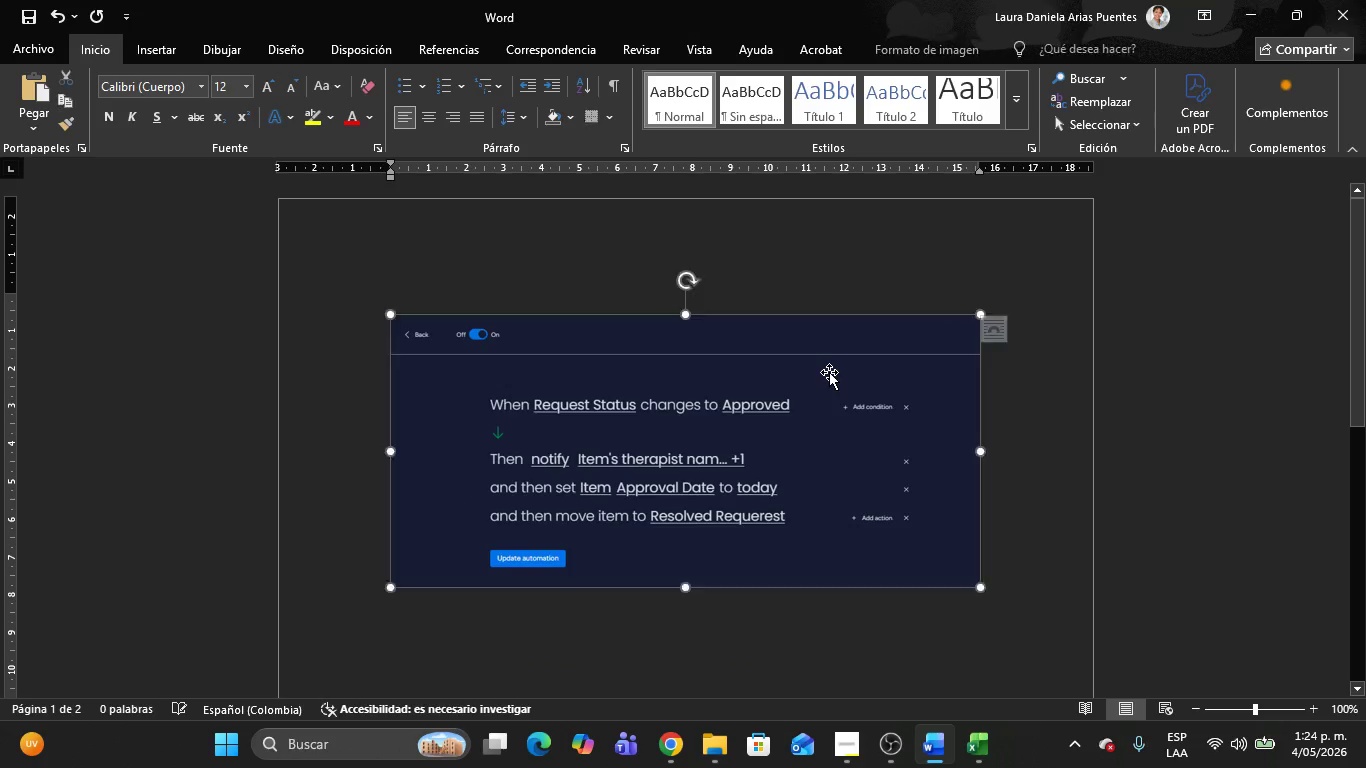 
key(Delete)
 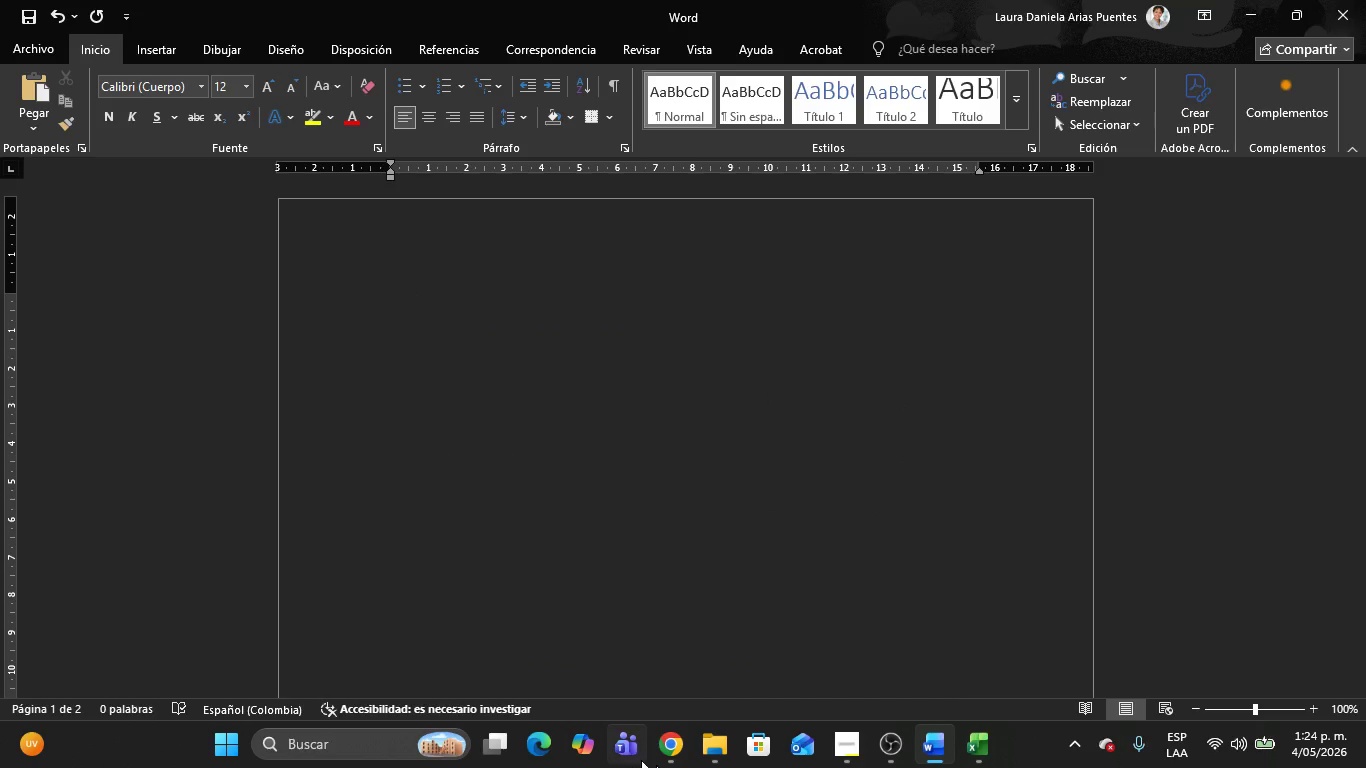 
left_click([690, 763])
 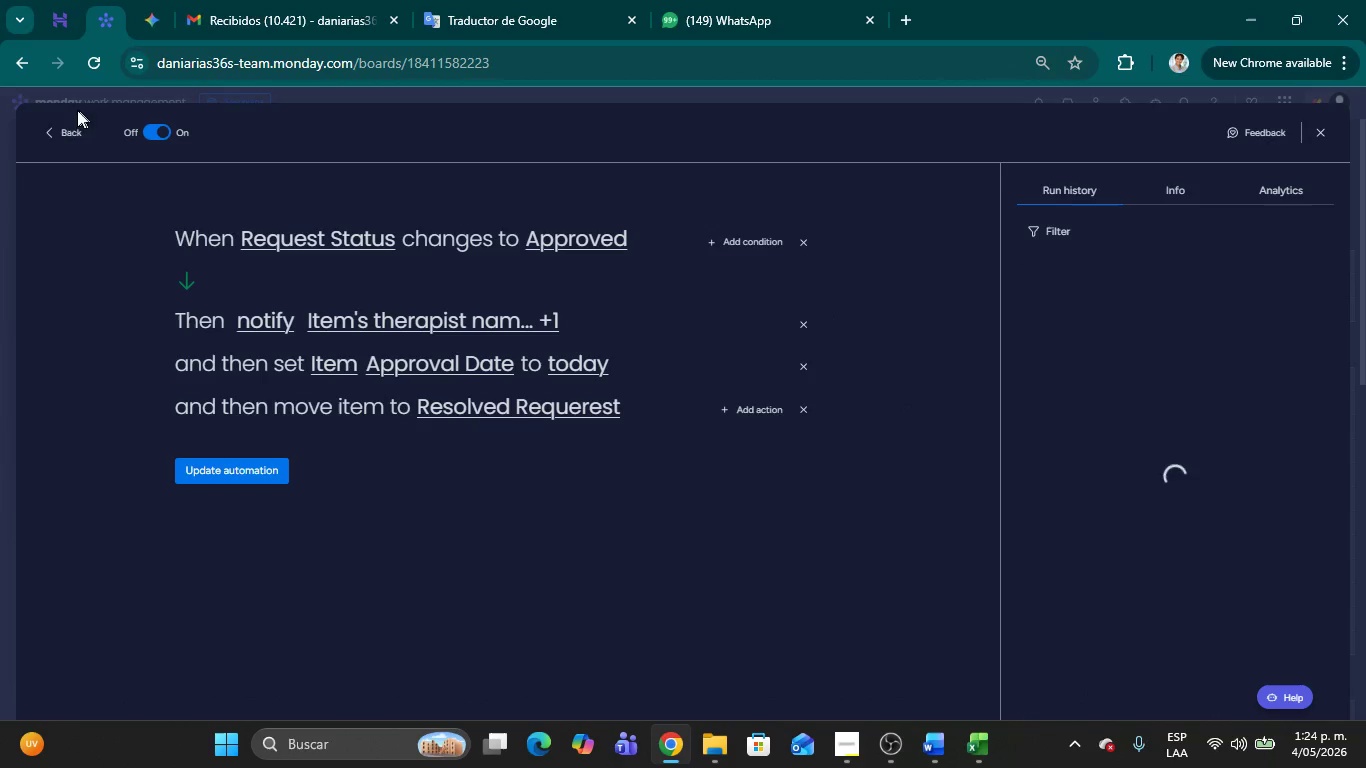 
left_click([43, 133])
 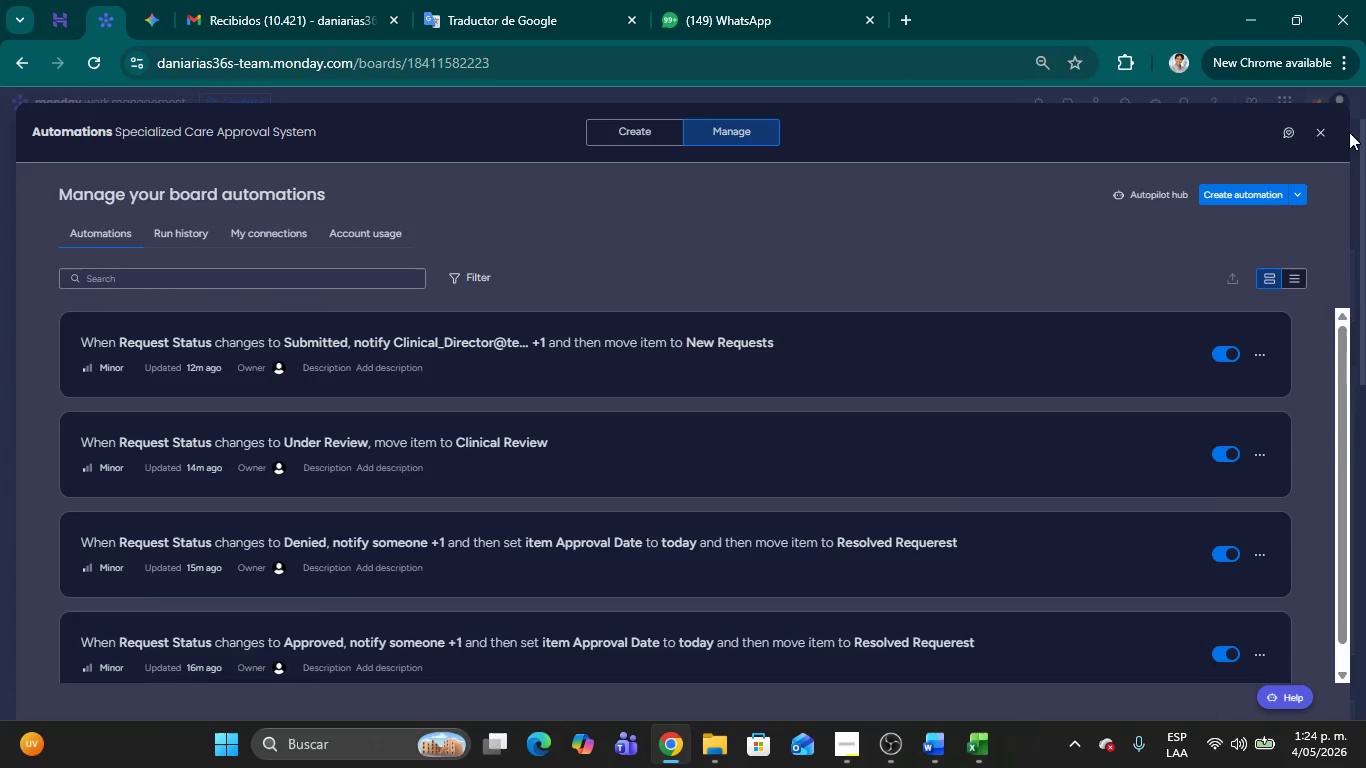 
left_click([1329, 134])
 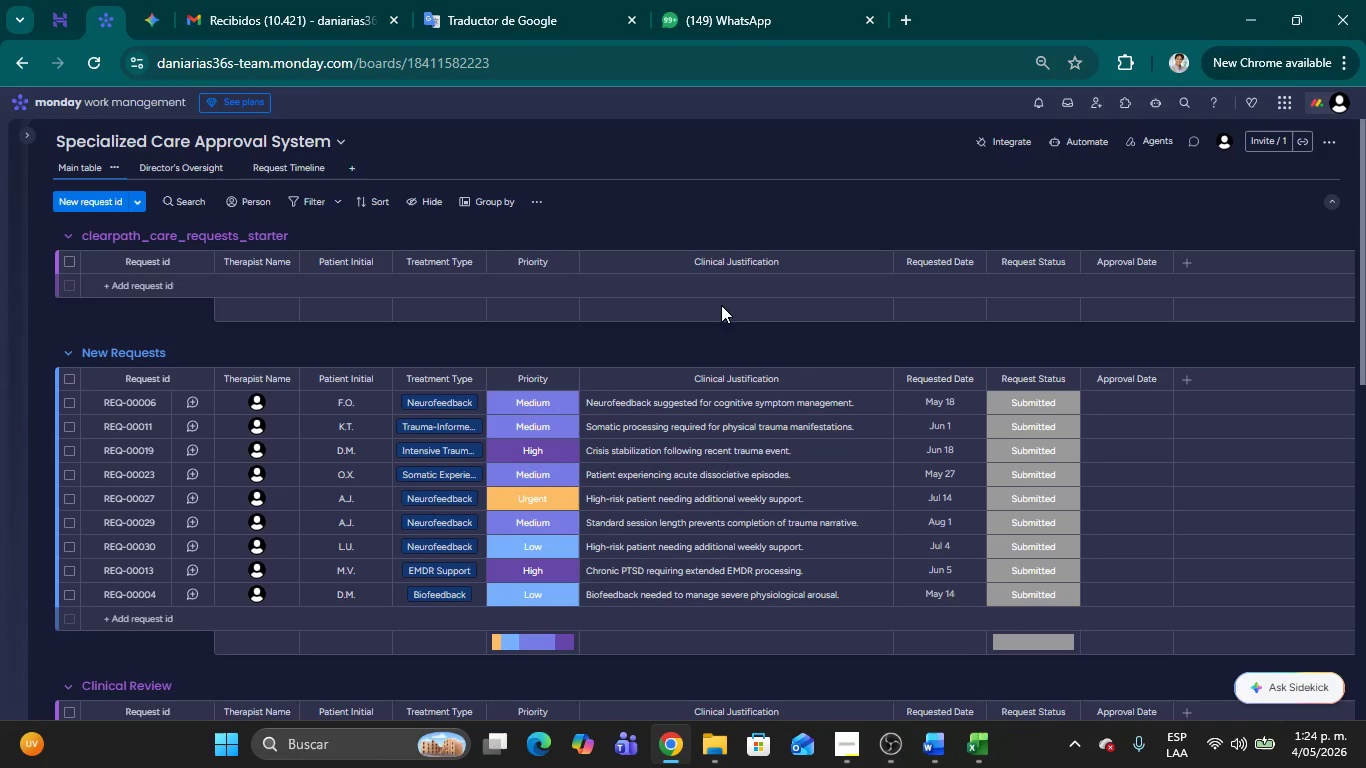 
scroll: coordinate [750, 441], scroll_direction: up, amount: 29.0
 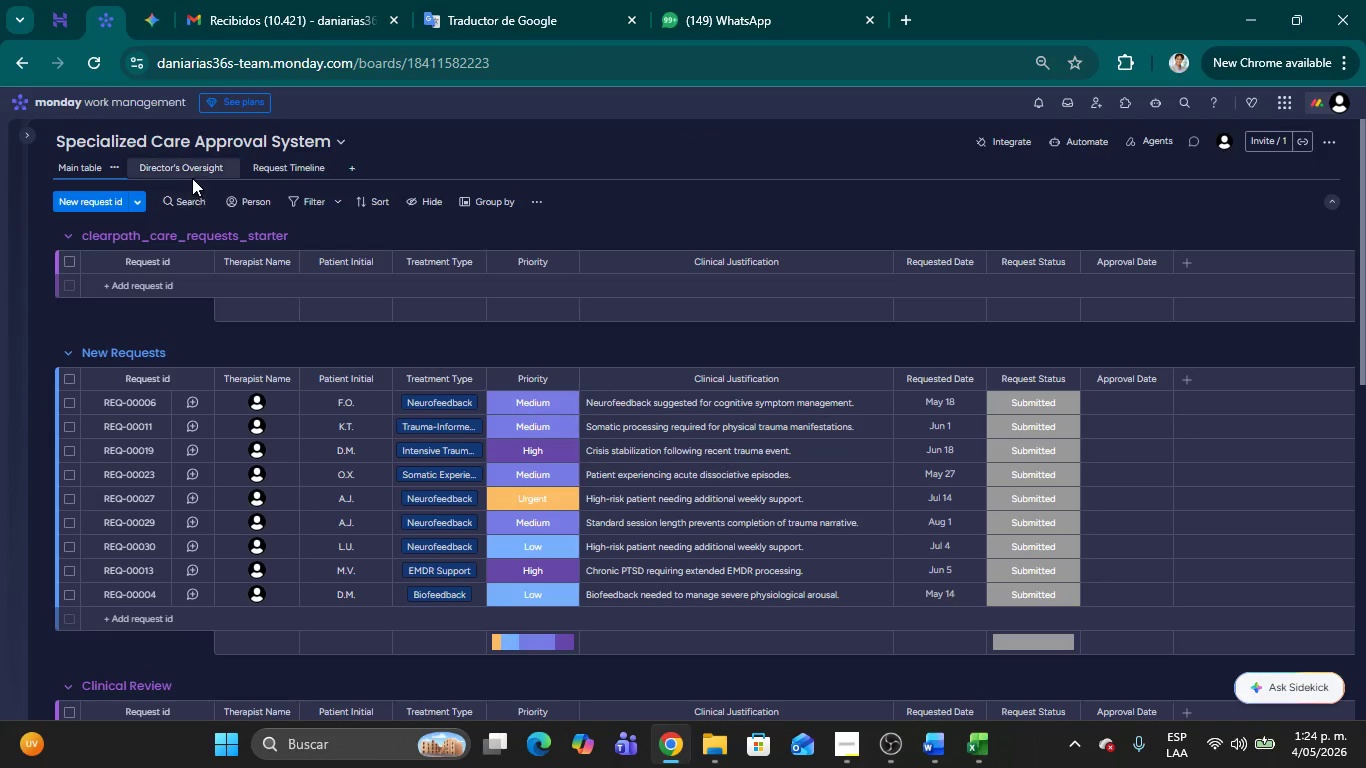 
left_click([180, 170])
 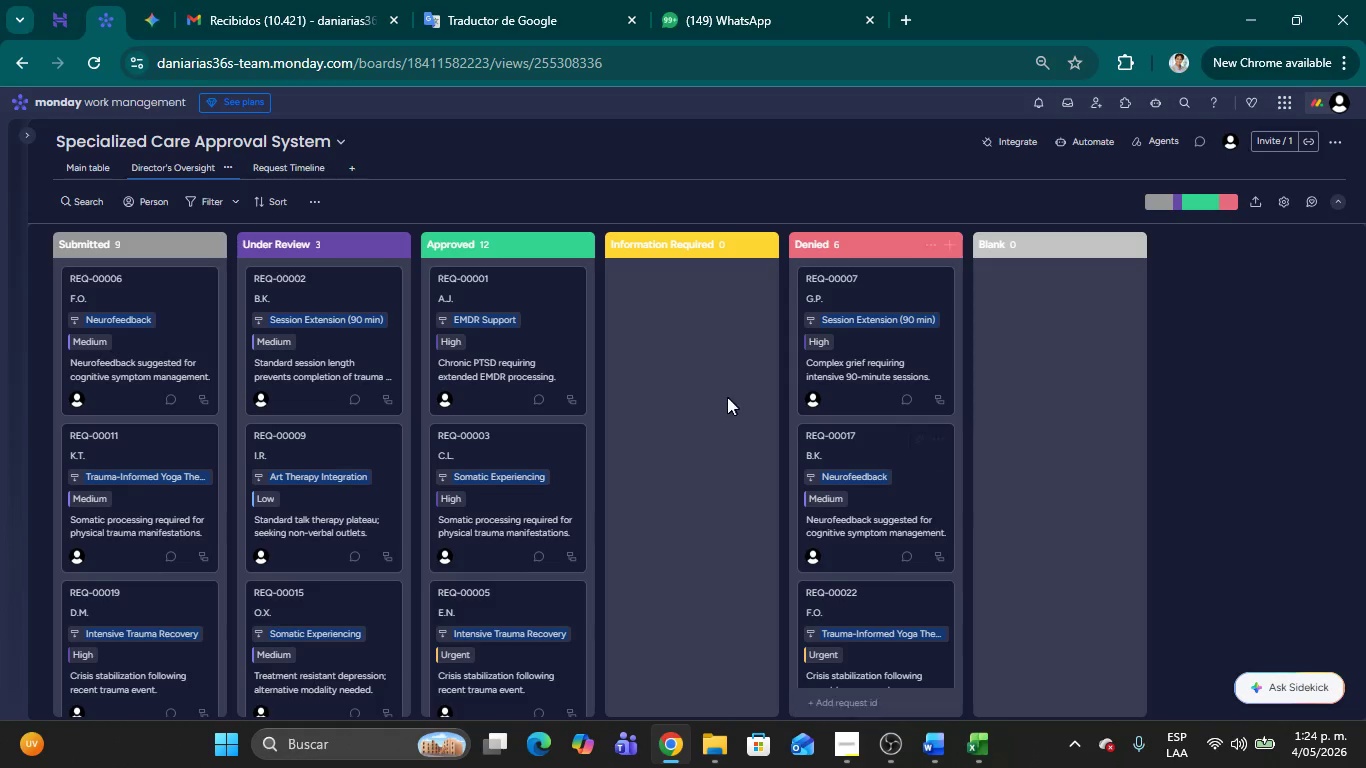 
wait(7.12)
 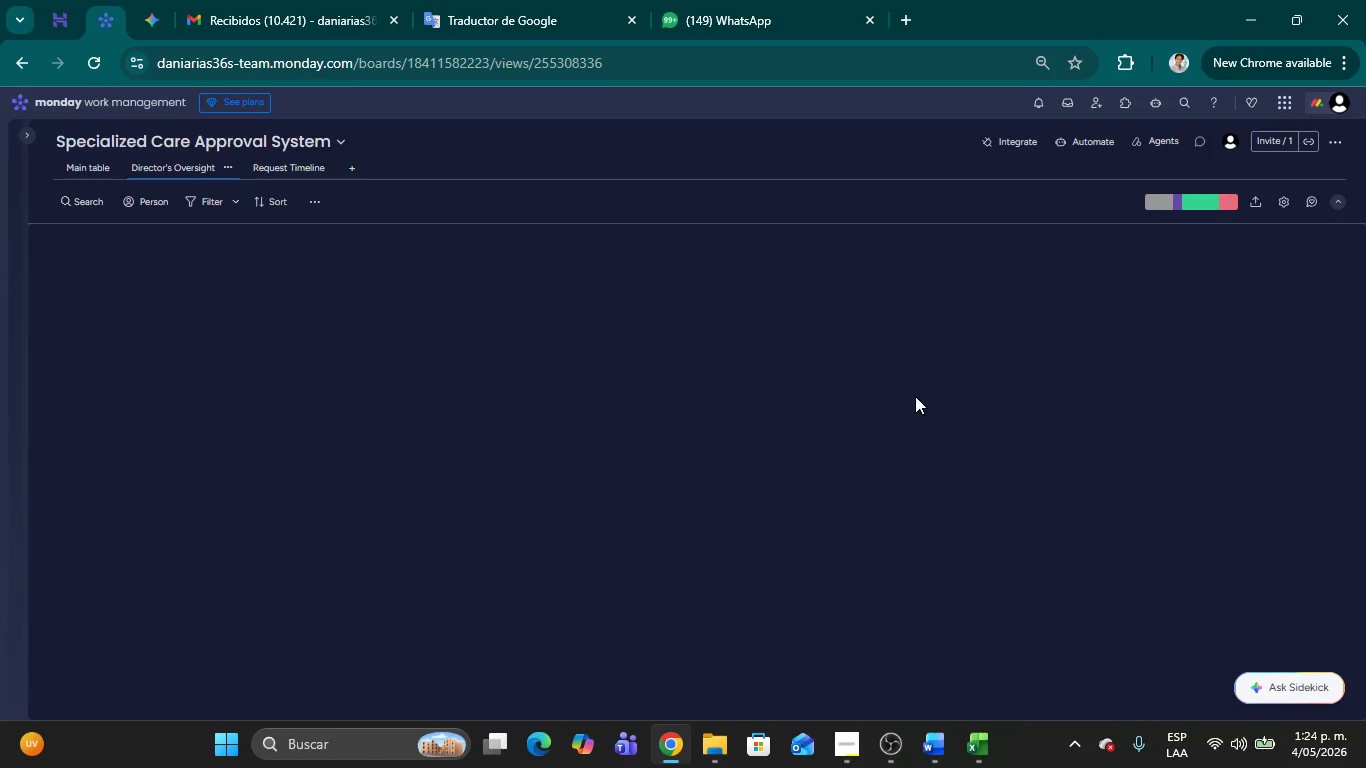 
left_click([1288, 202])
 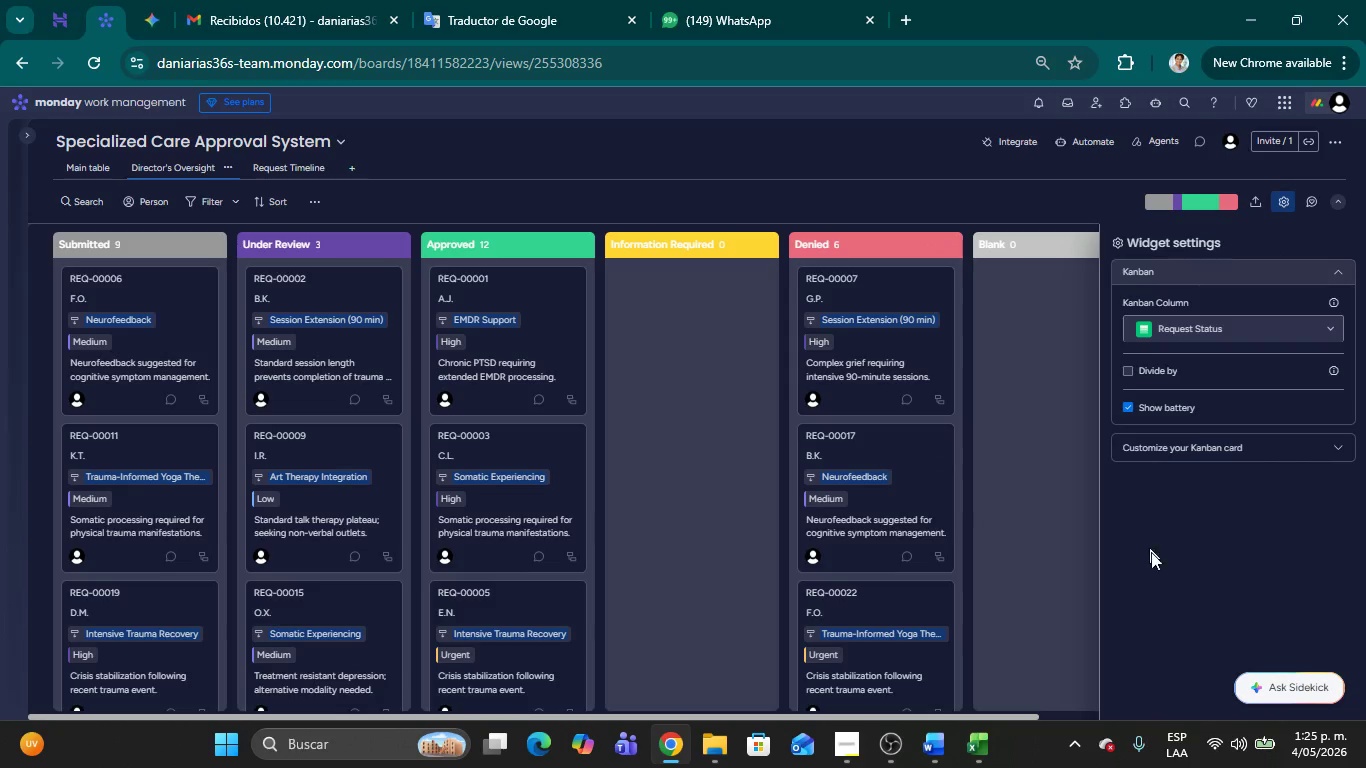 
key(Meta+Shift+MetaLeft)
 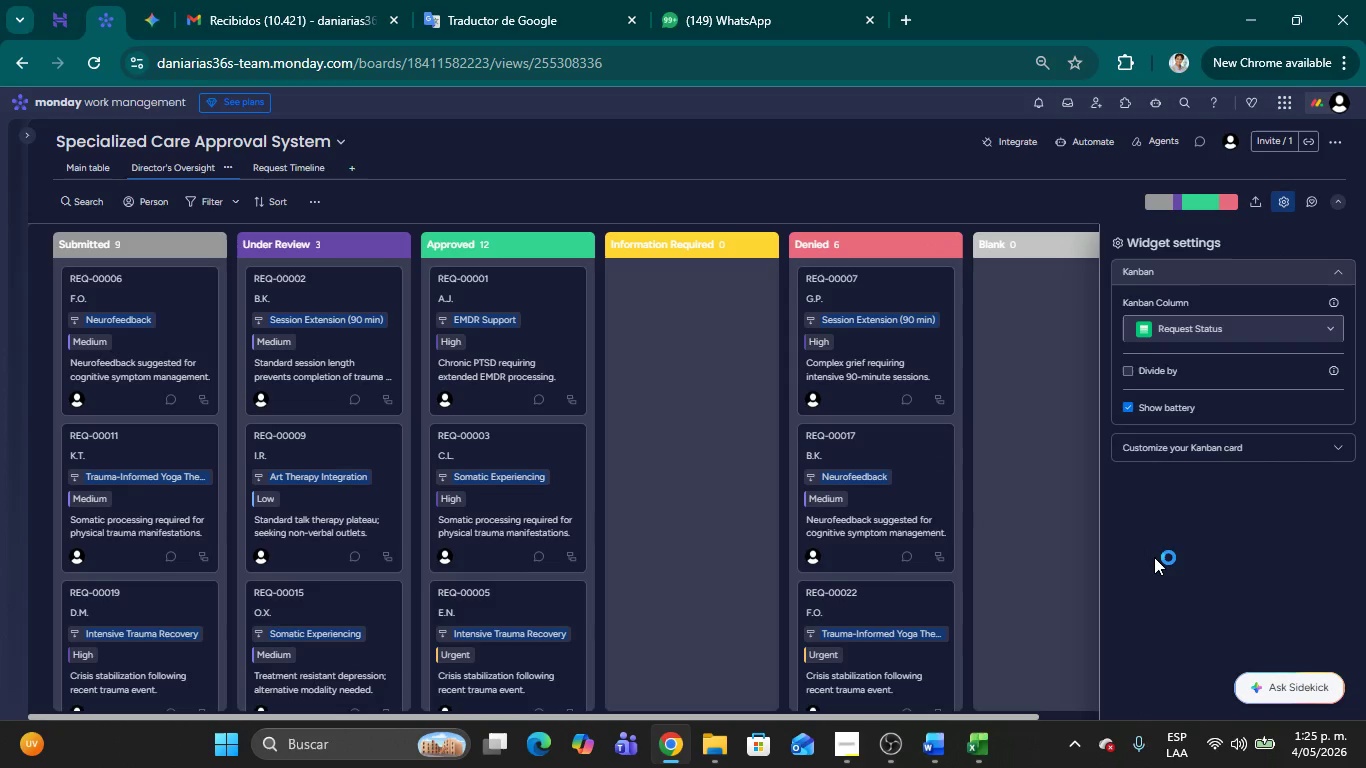 
key(Meta+Shift+S)
 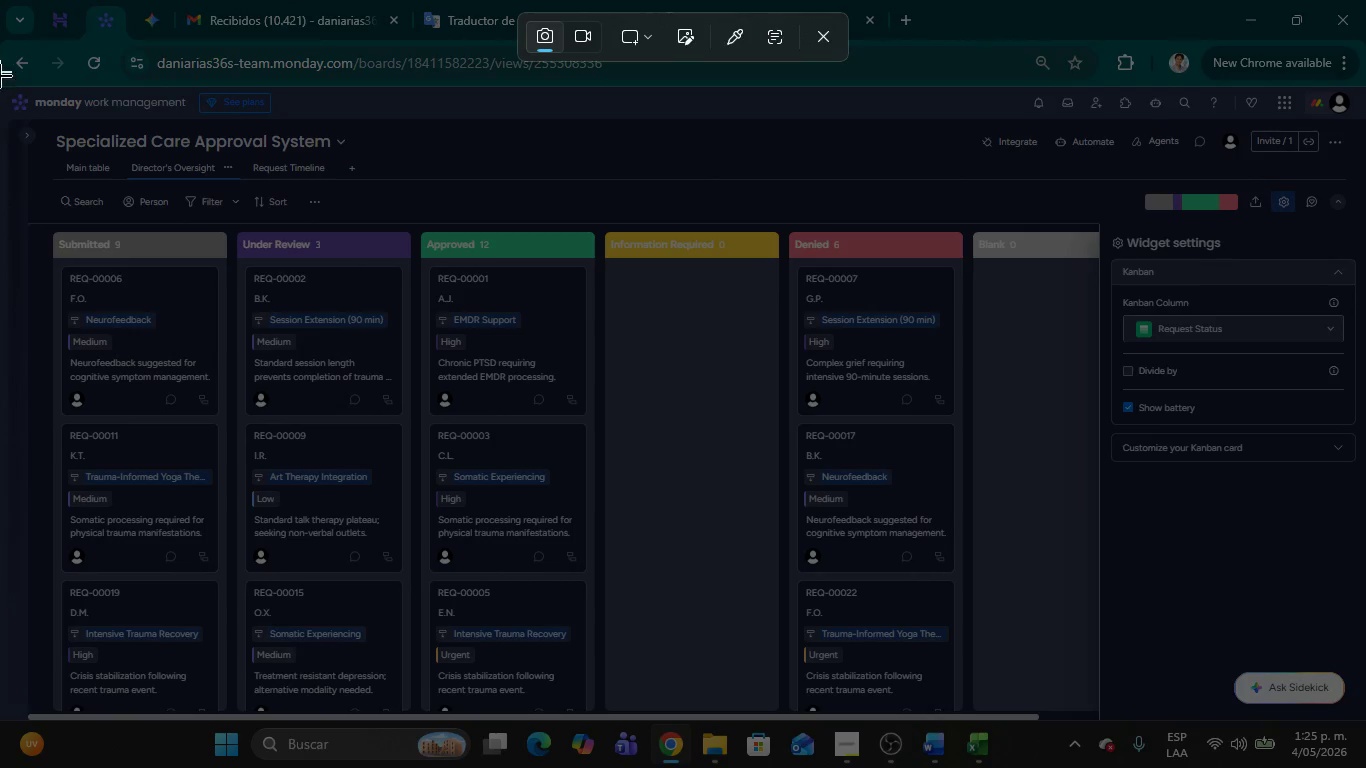 
left_click_drag(start_coordinate=[0, 79], to_coordinate=[1365, 767])
 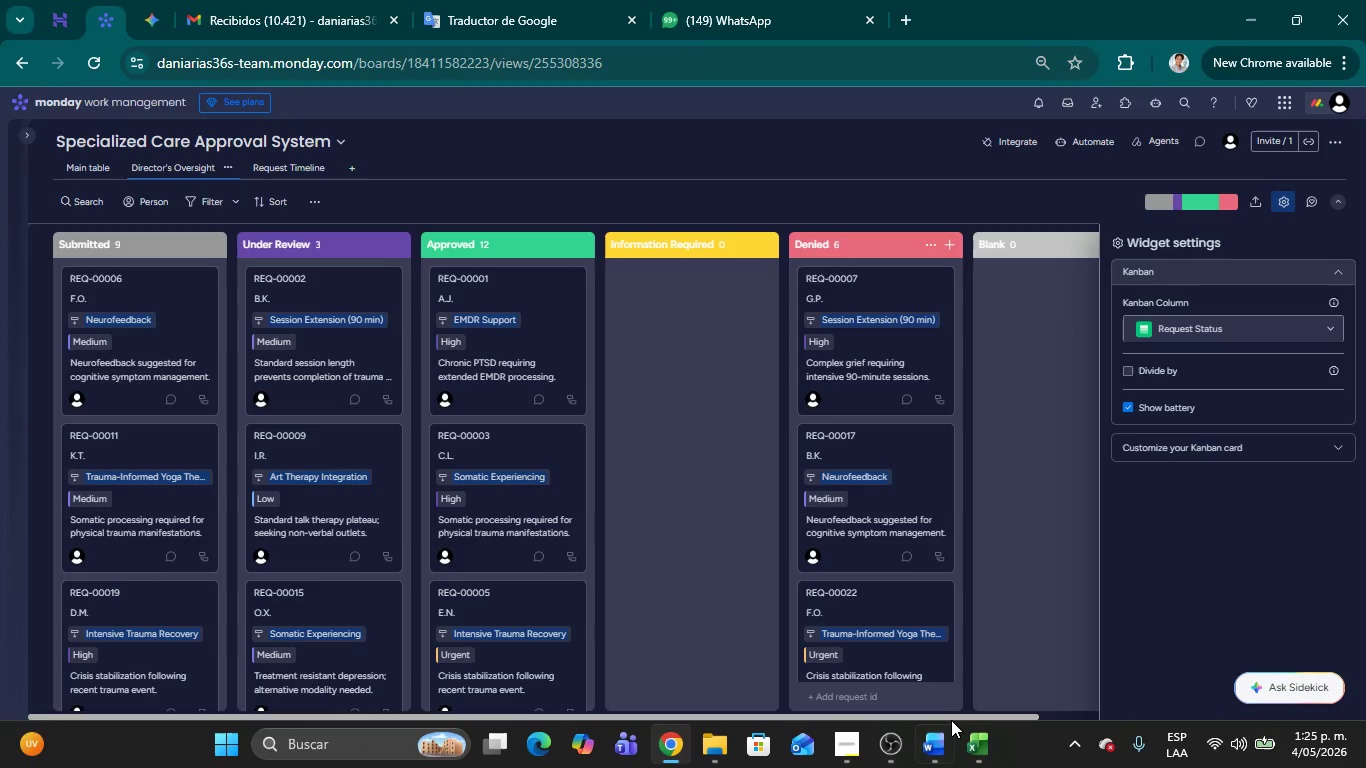 
left_click([951, 726])
 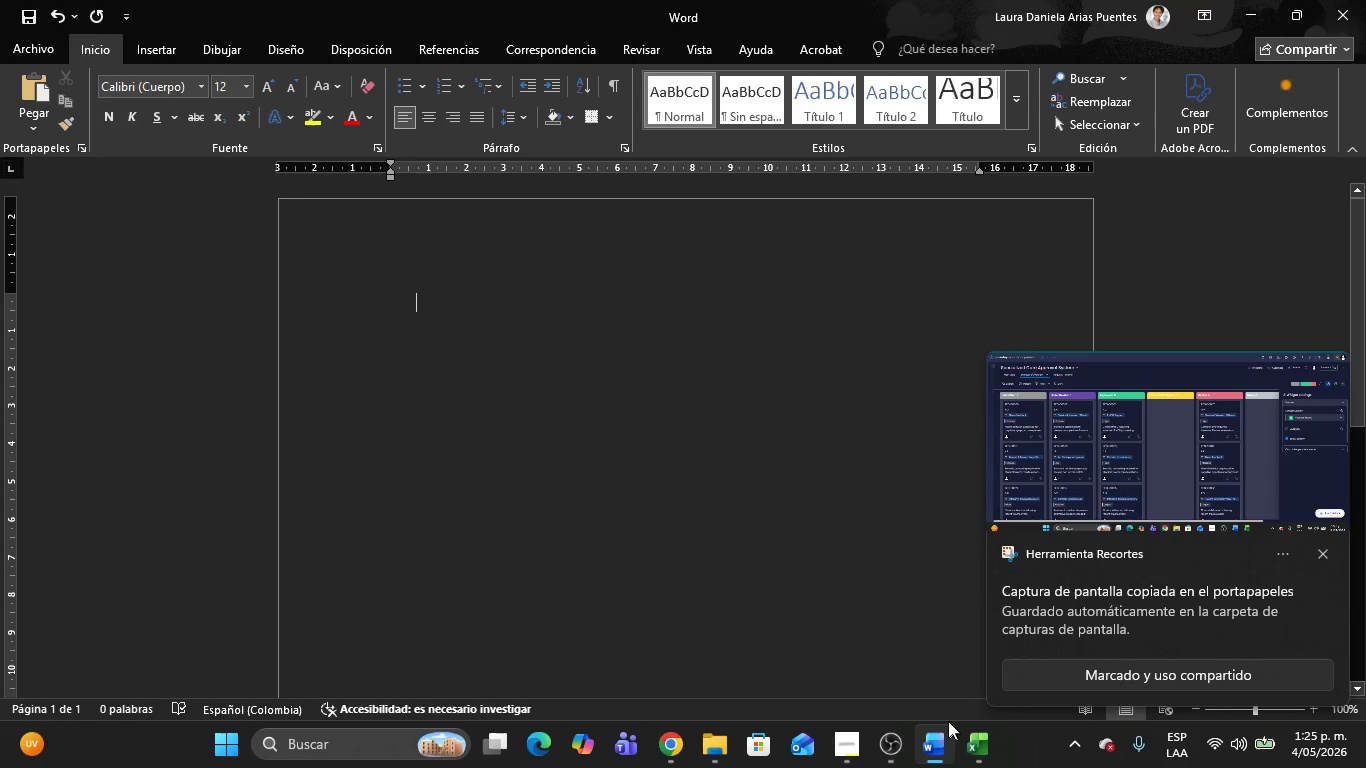 
key(Control+V)
 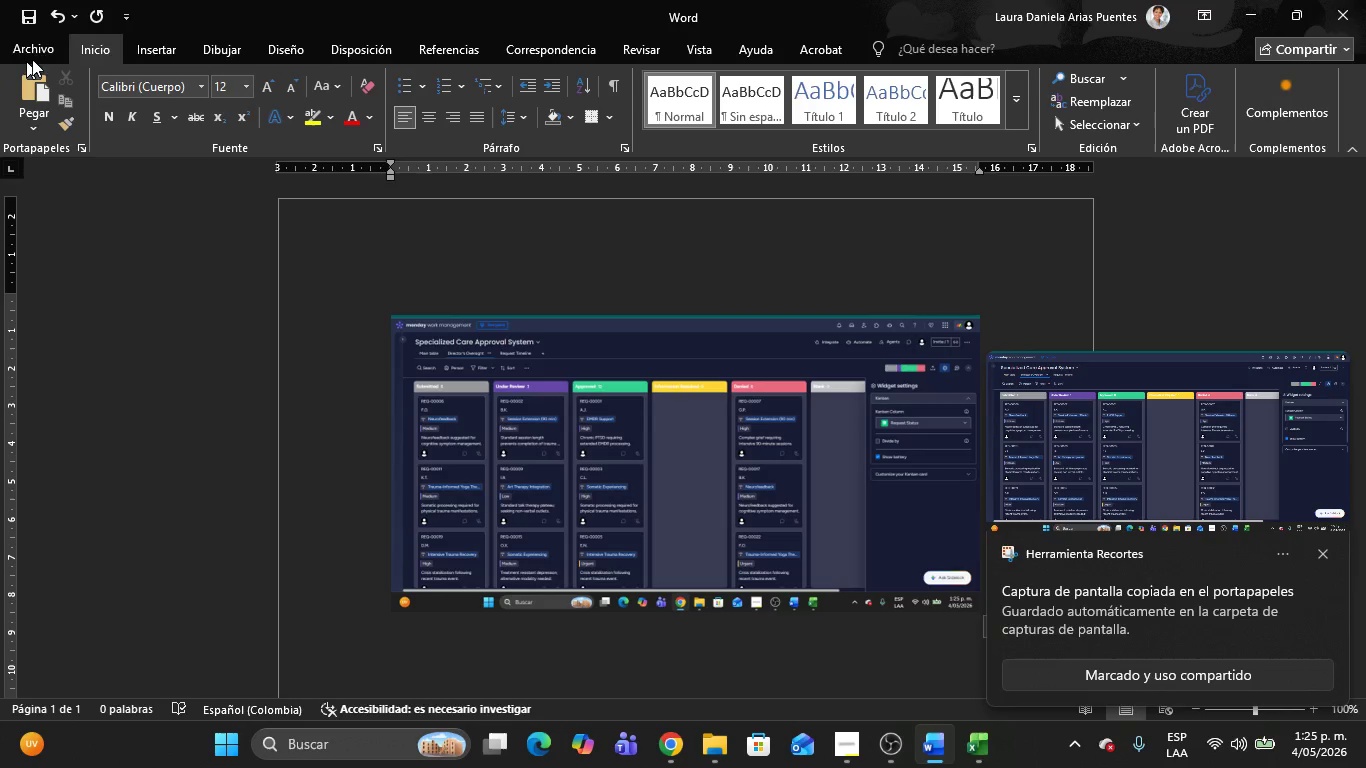 
left_click([41, 48])
 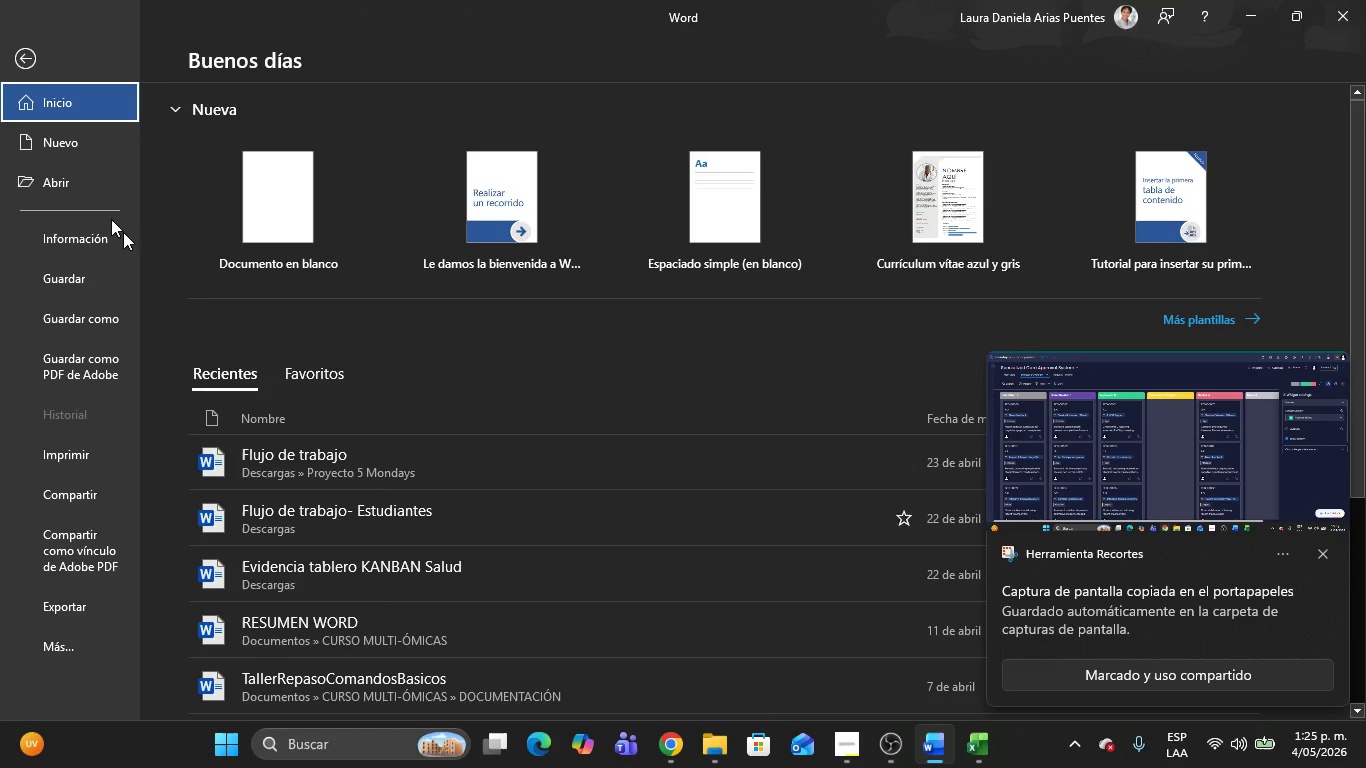 
left_click([61, 327])
 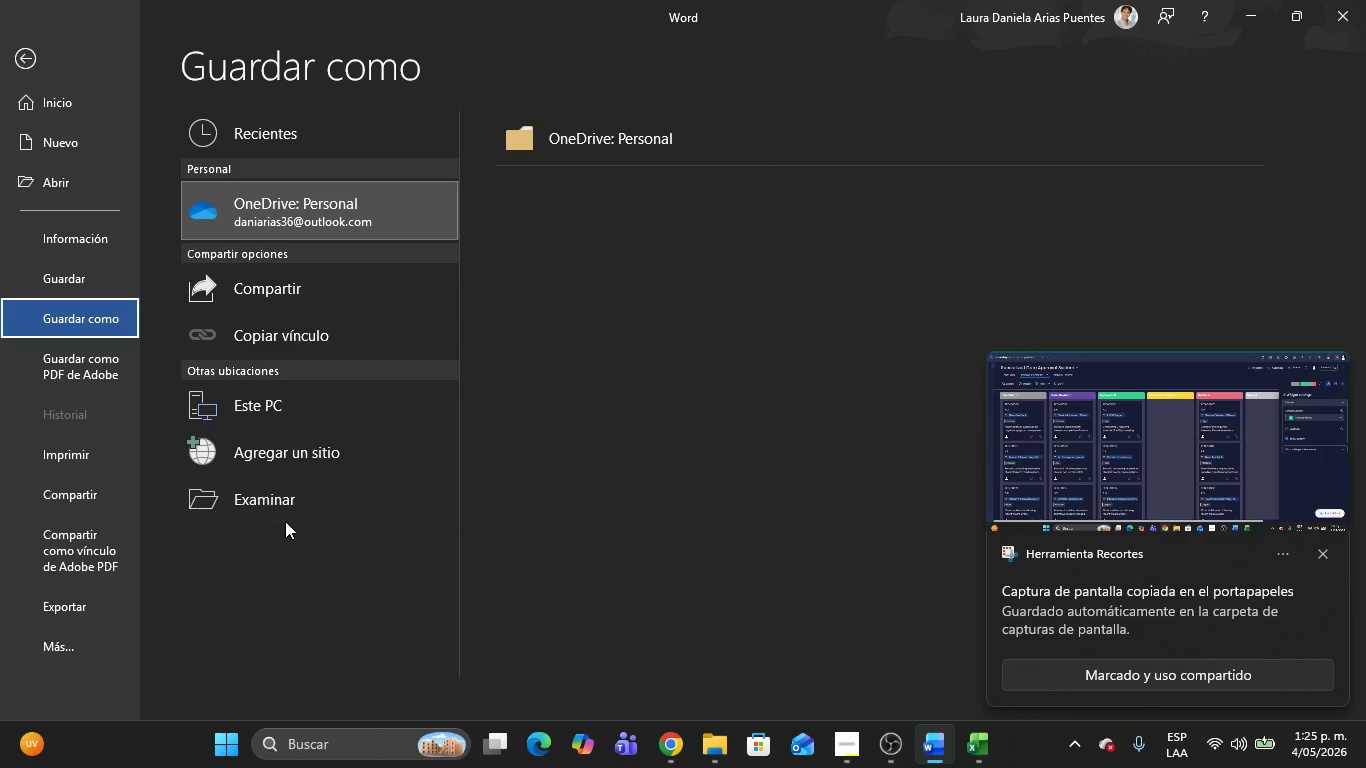 
left_click([285, 523])
 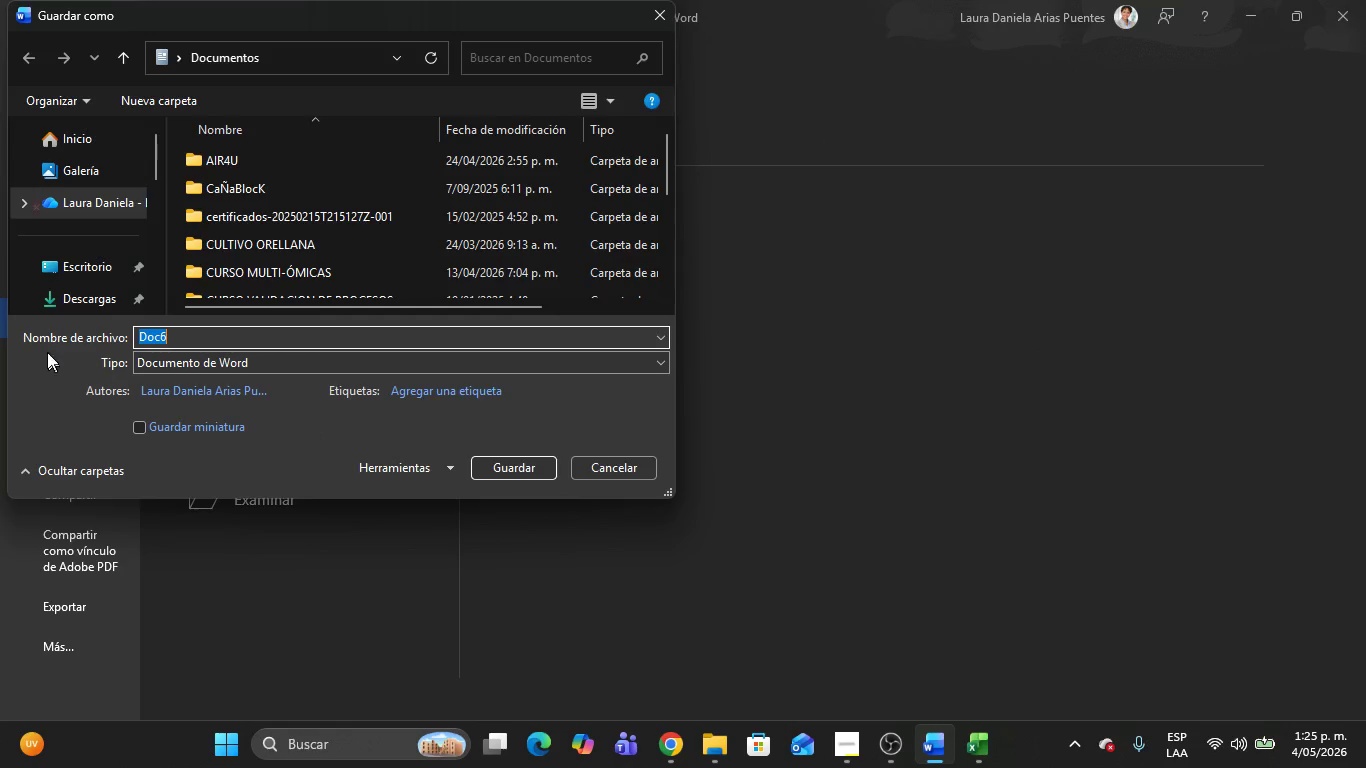 
left_click([68, 306])
 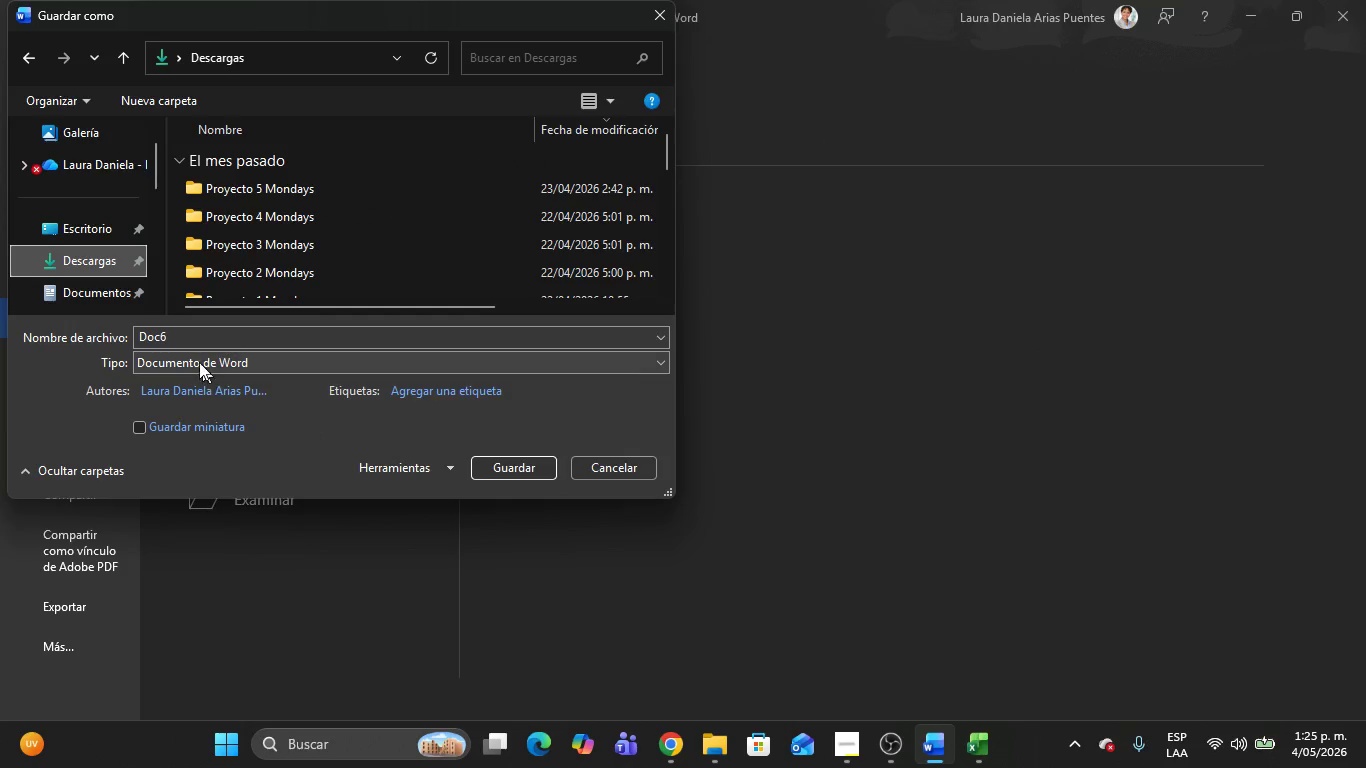 
left_click([196, 356])
 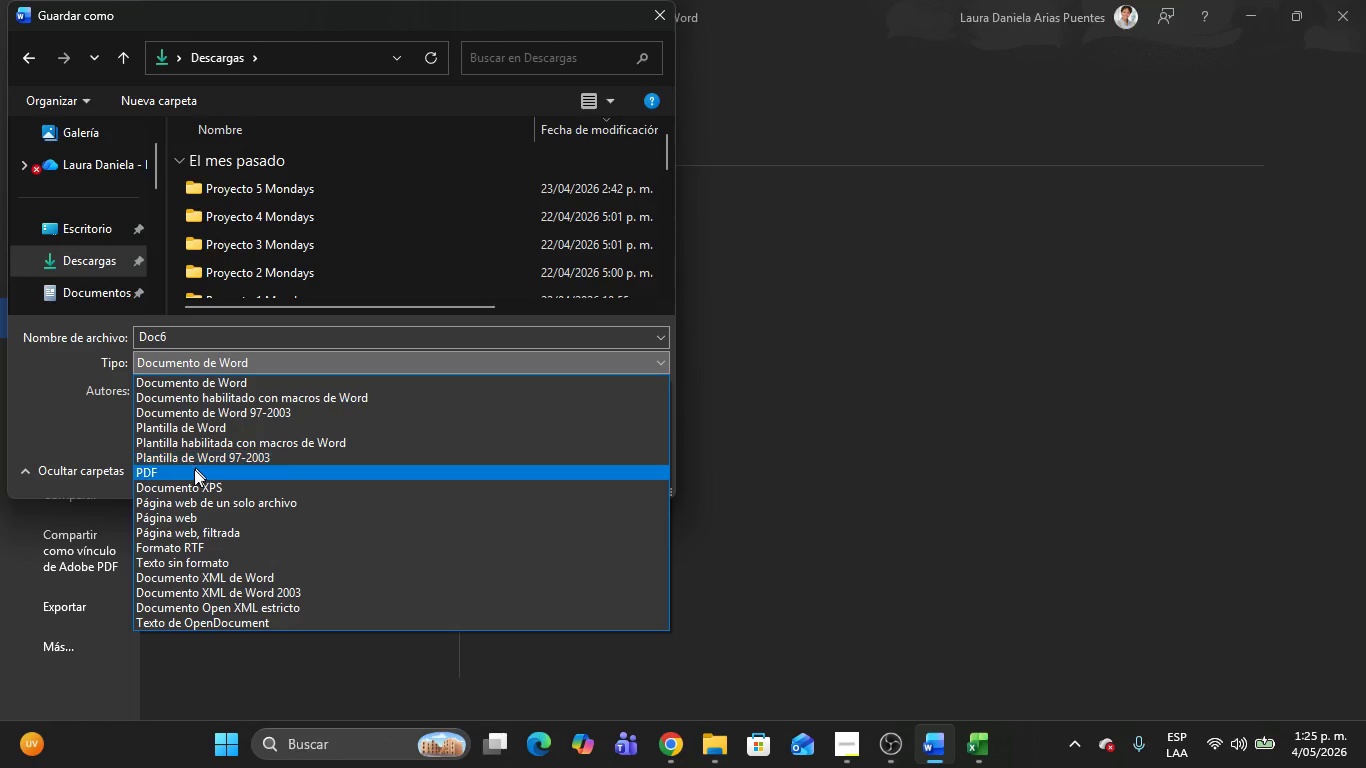 
left_click([192, 476])
 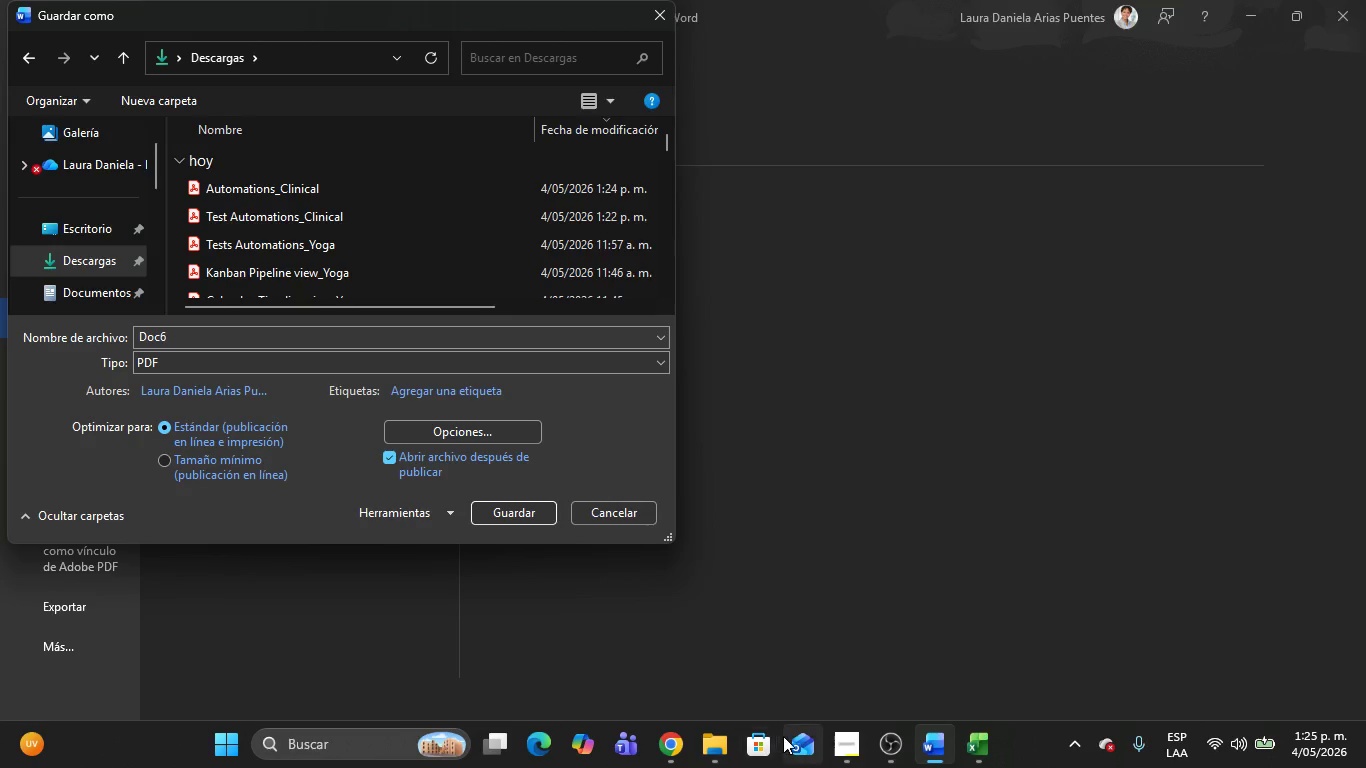 
left_click([846, 741])